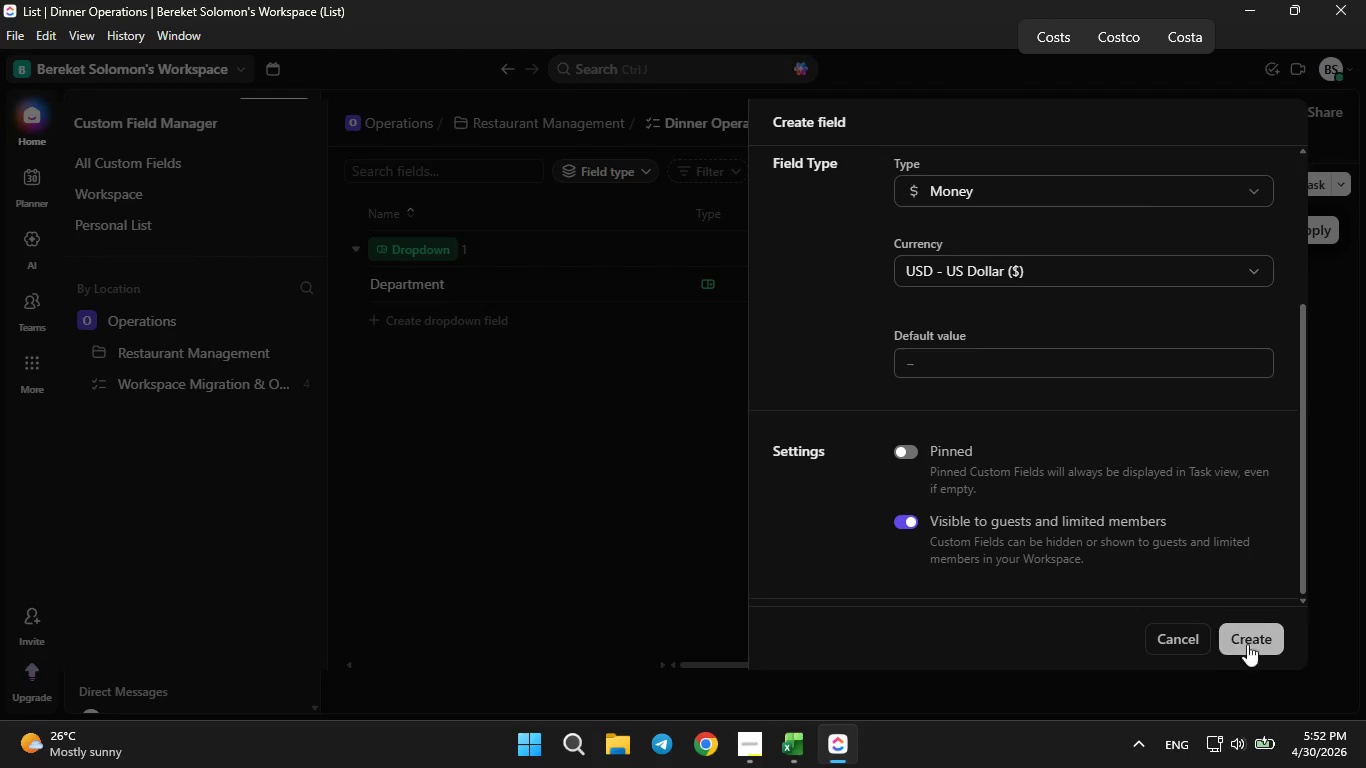 
left_click([1251, 643])
 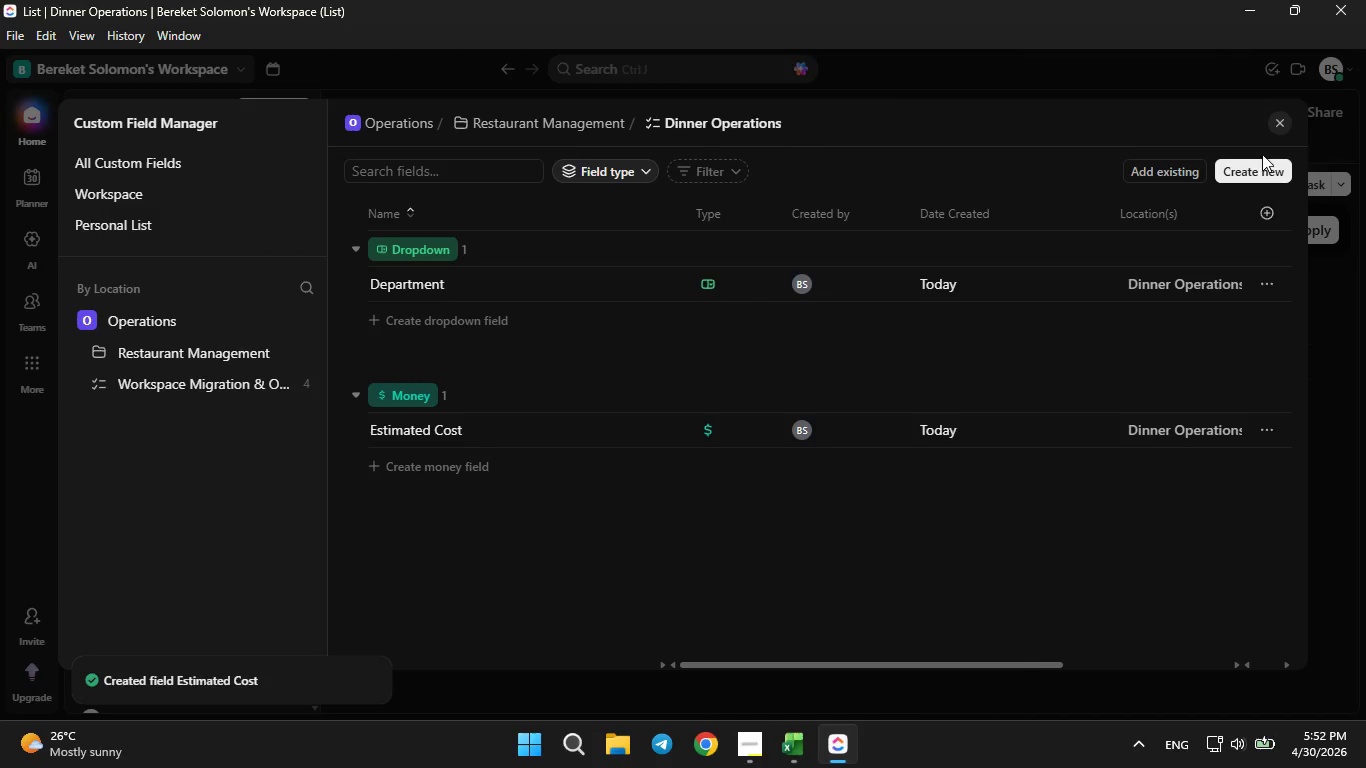 
left_click([1260, 171])
 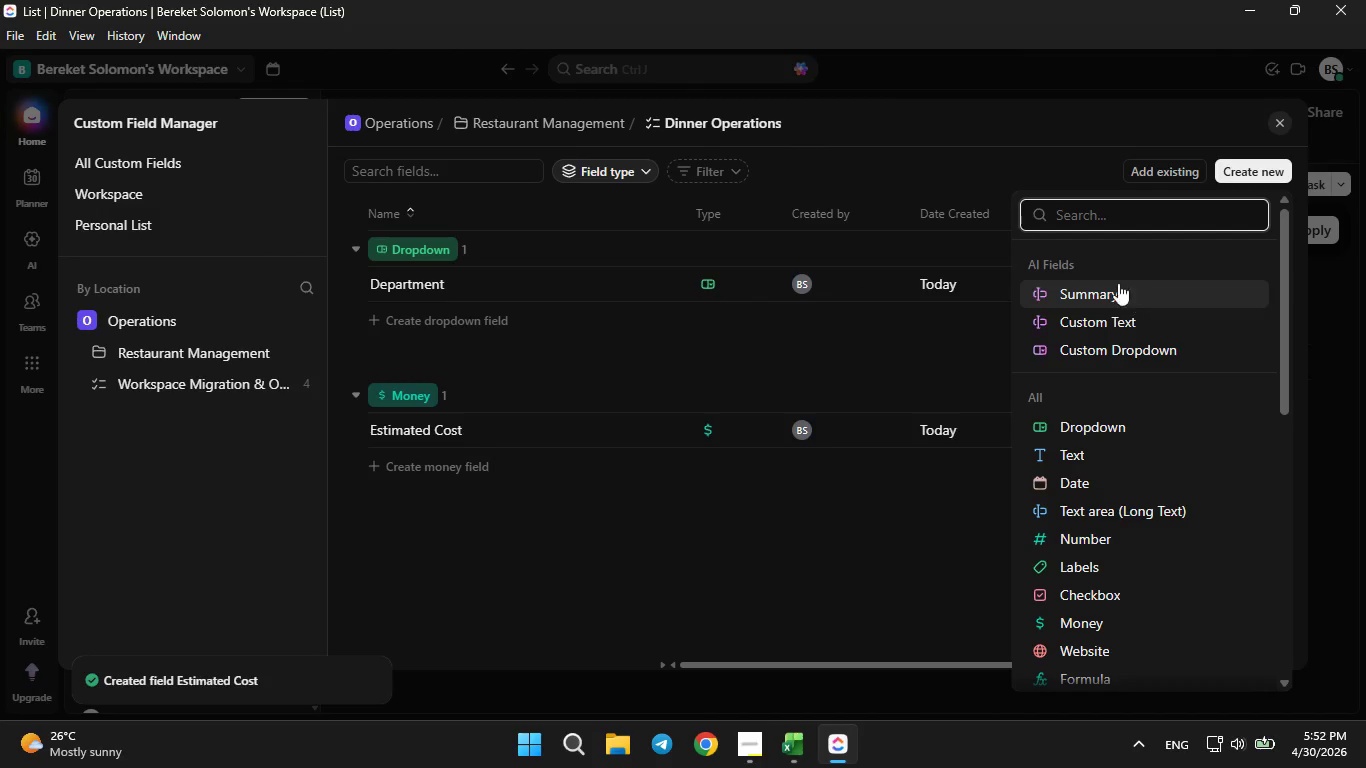 
left_click([1089, 208])
 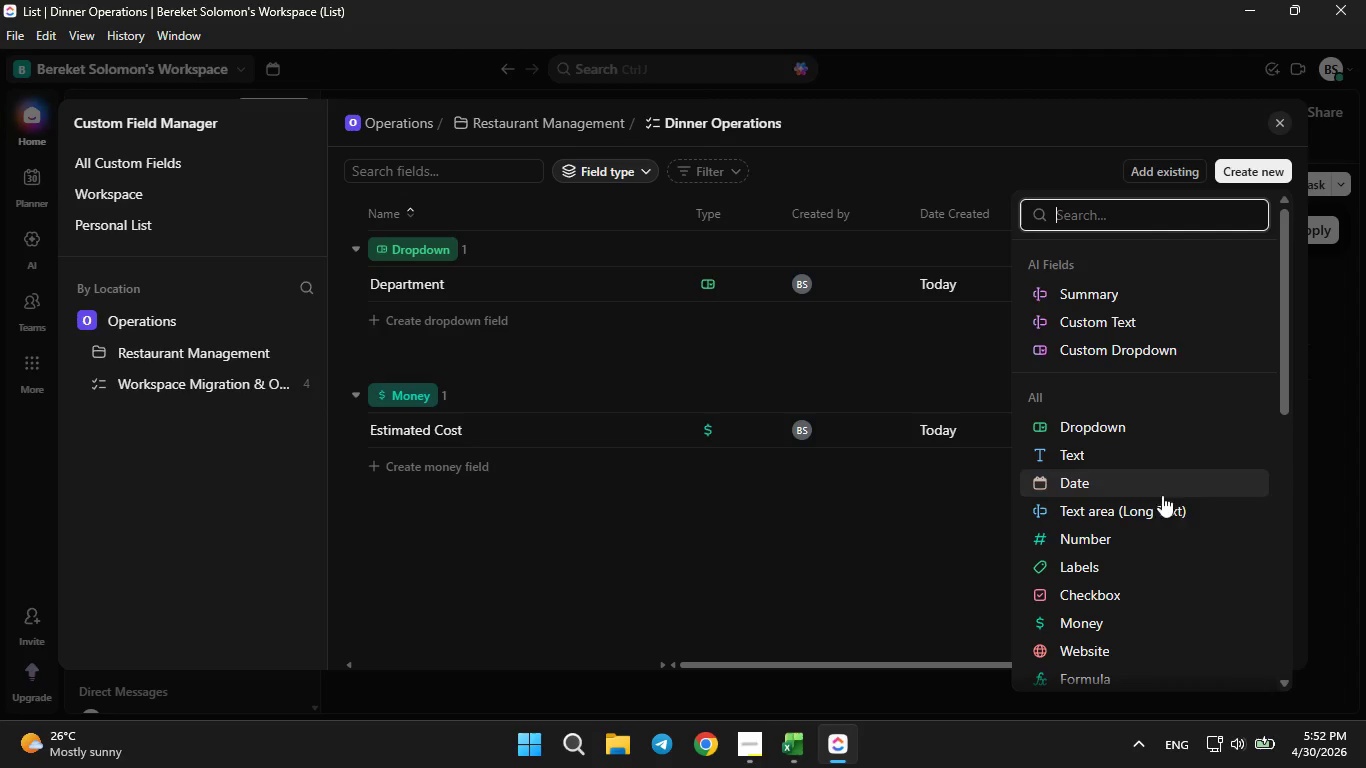 
left_click([1131, 559])
 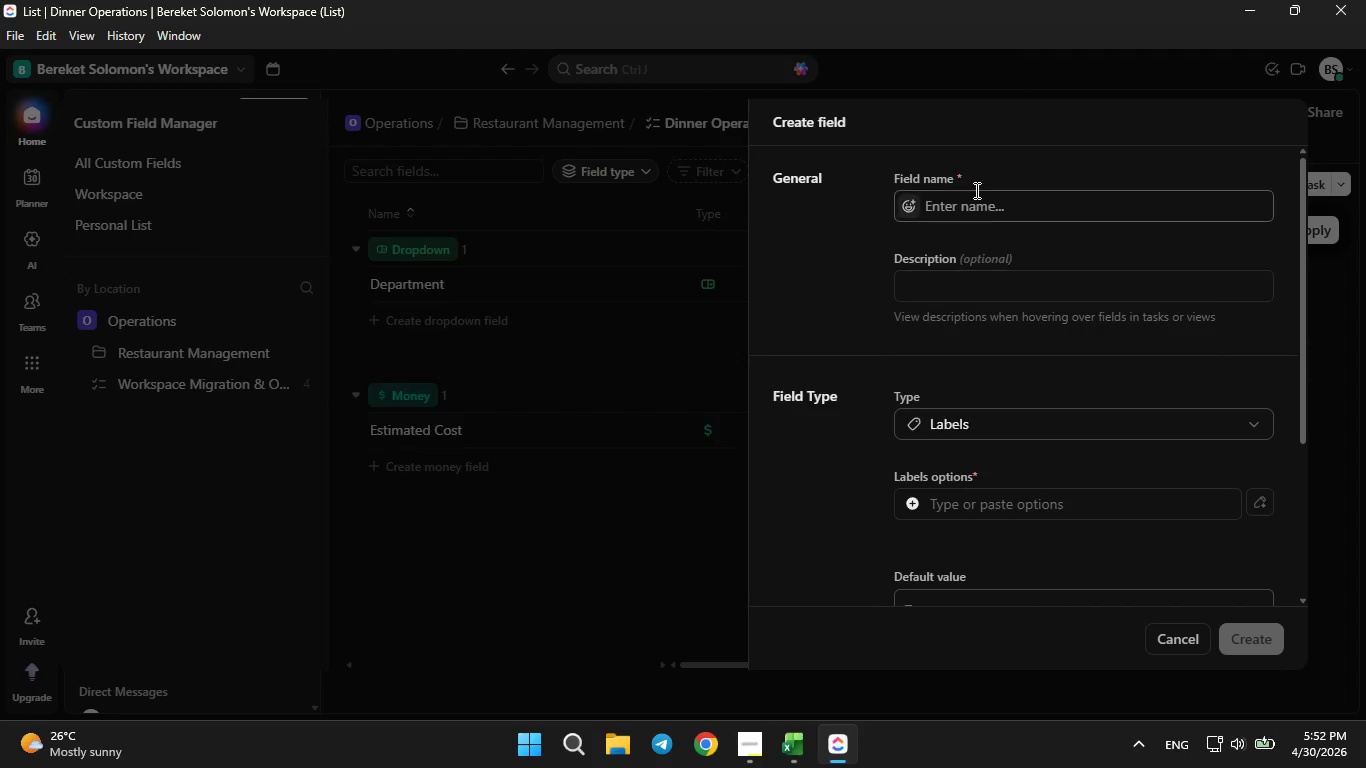 
left_click([974, 188])
 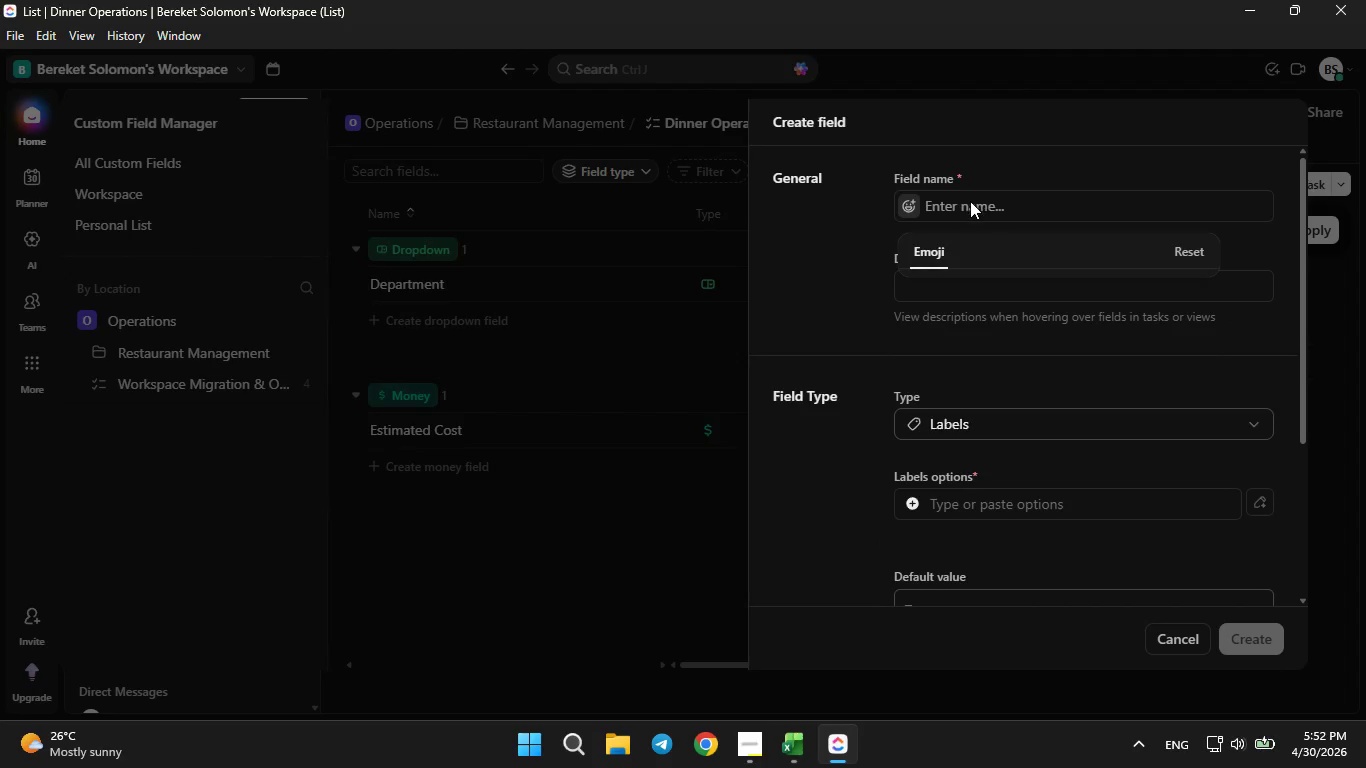 
left_click([970, 201])
 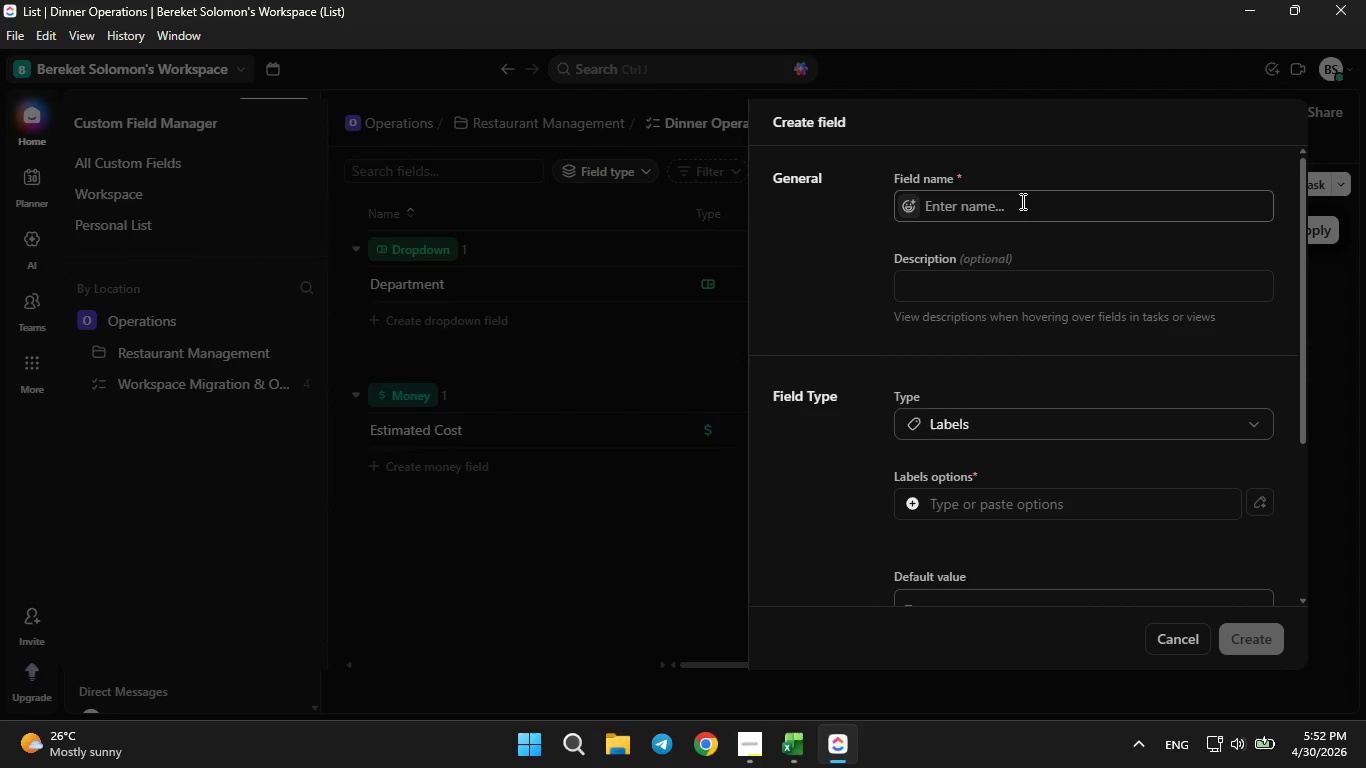 
left_click([1021, 201])
 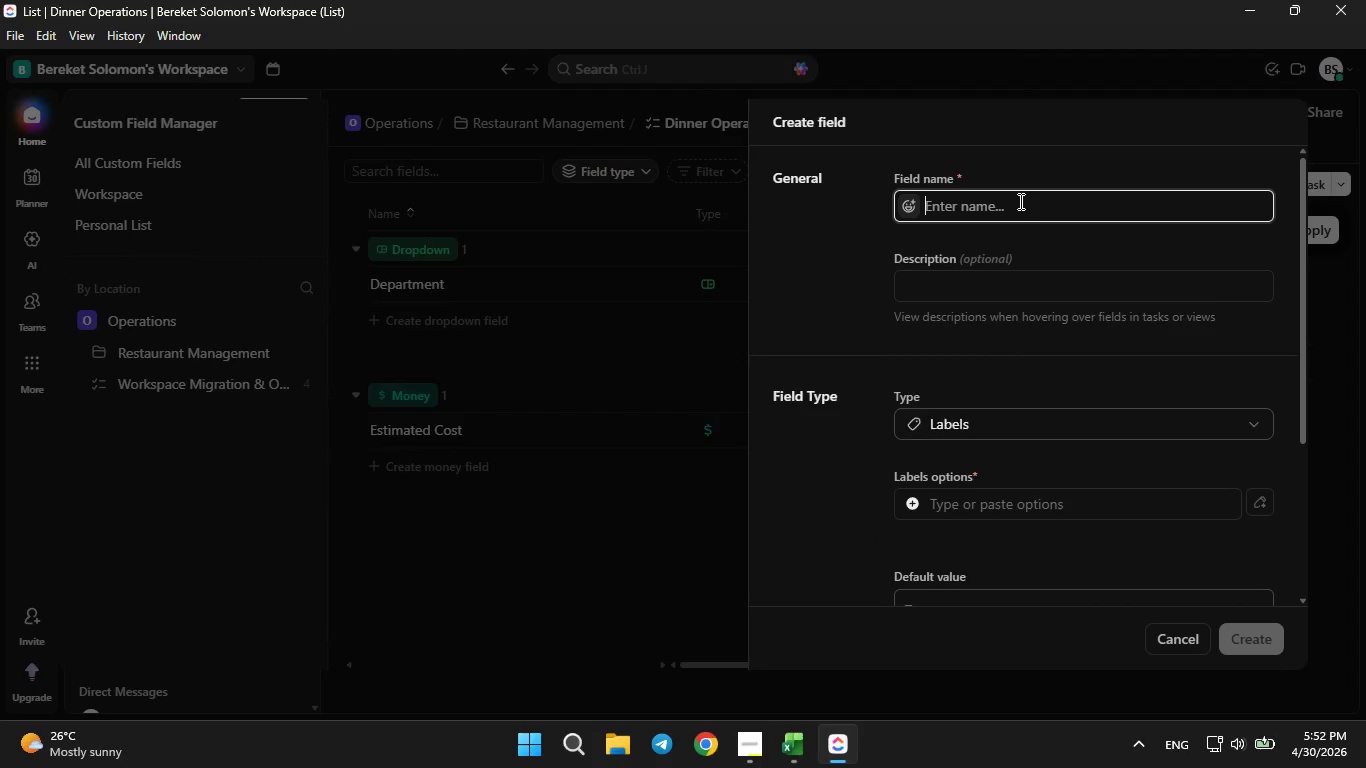 
type(Urgency)
 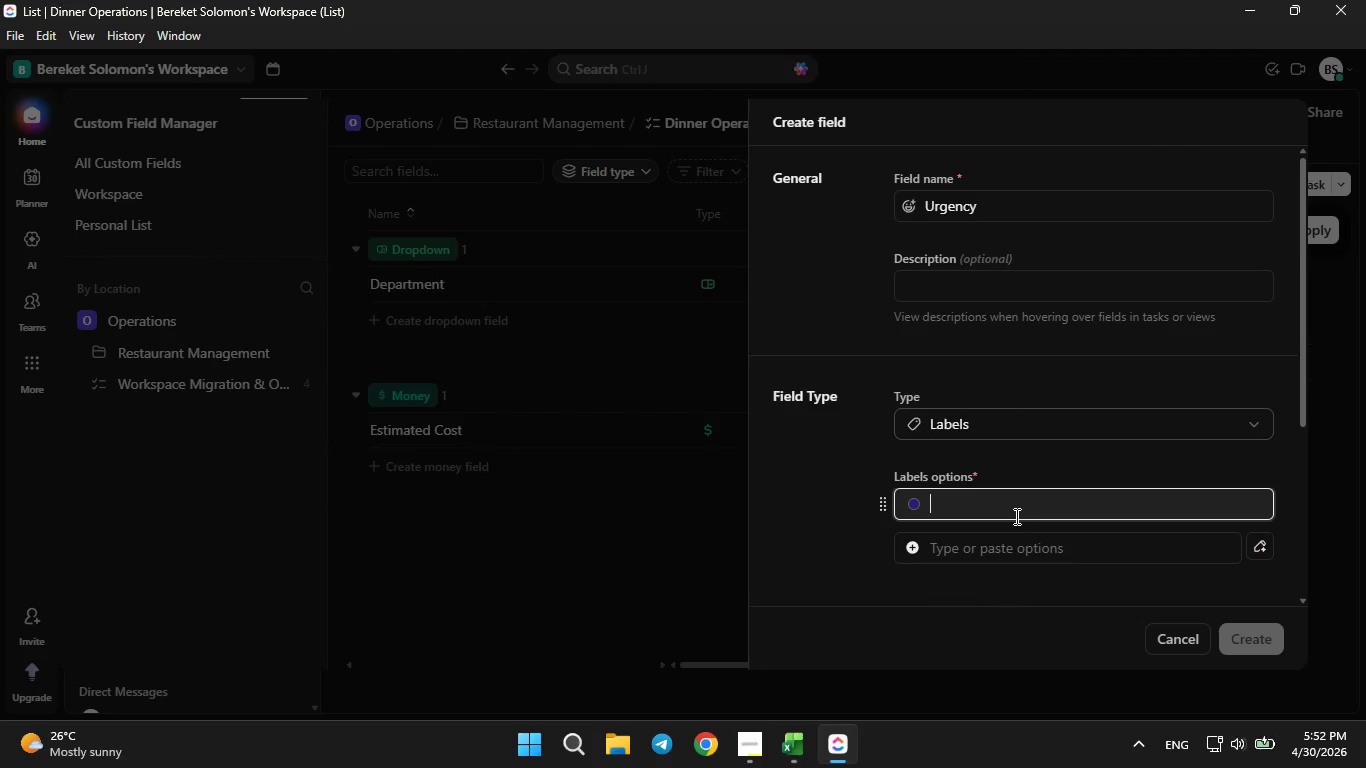 
wait(5.26)
 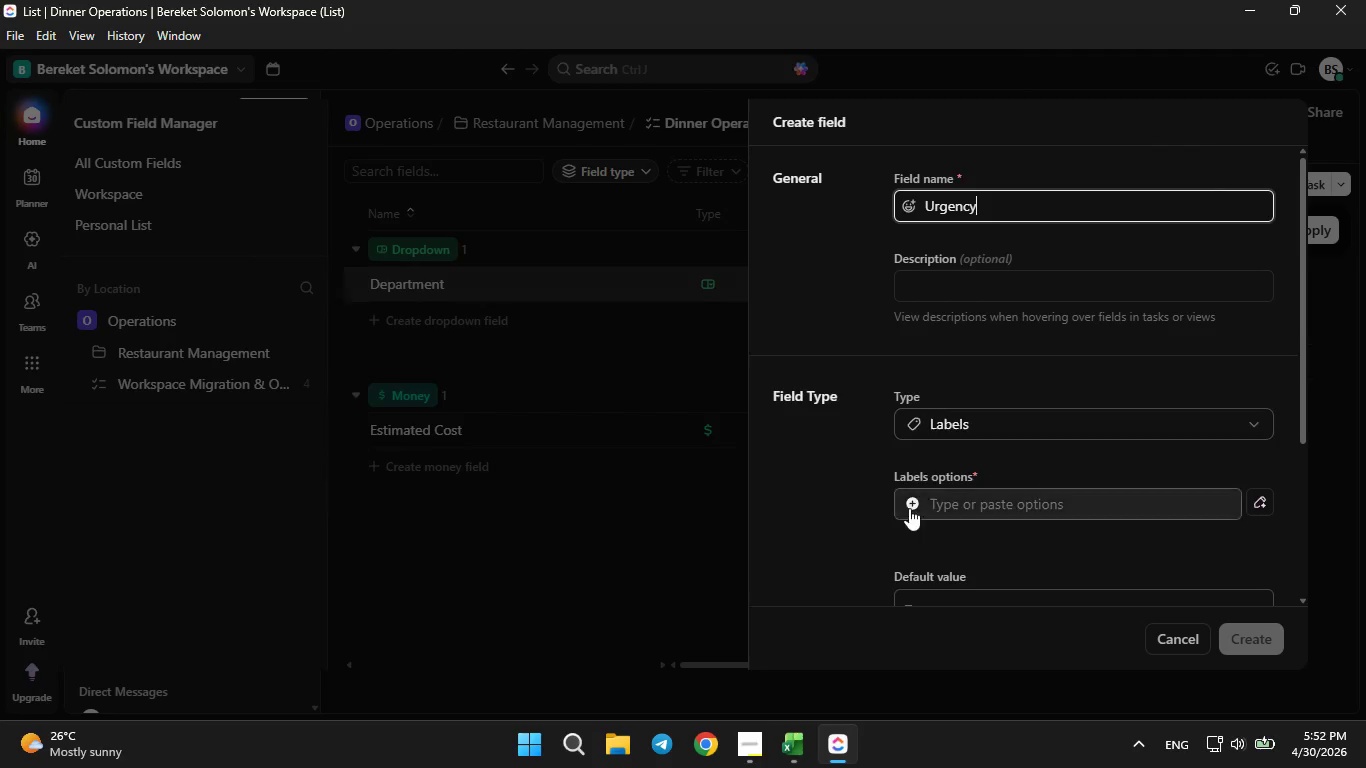 
type(Low)
 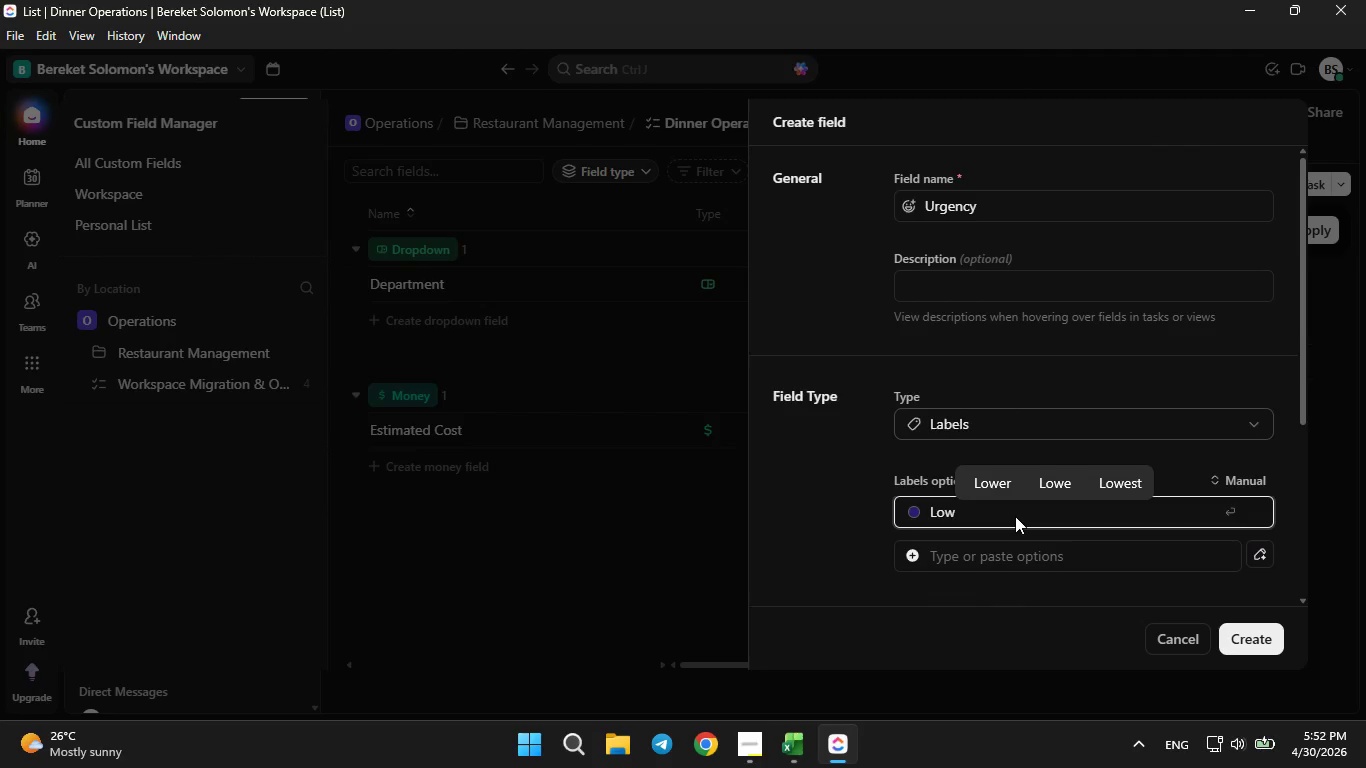 
key(Enter)
 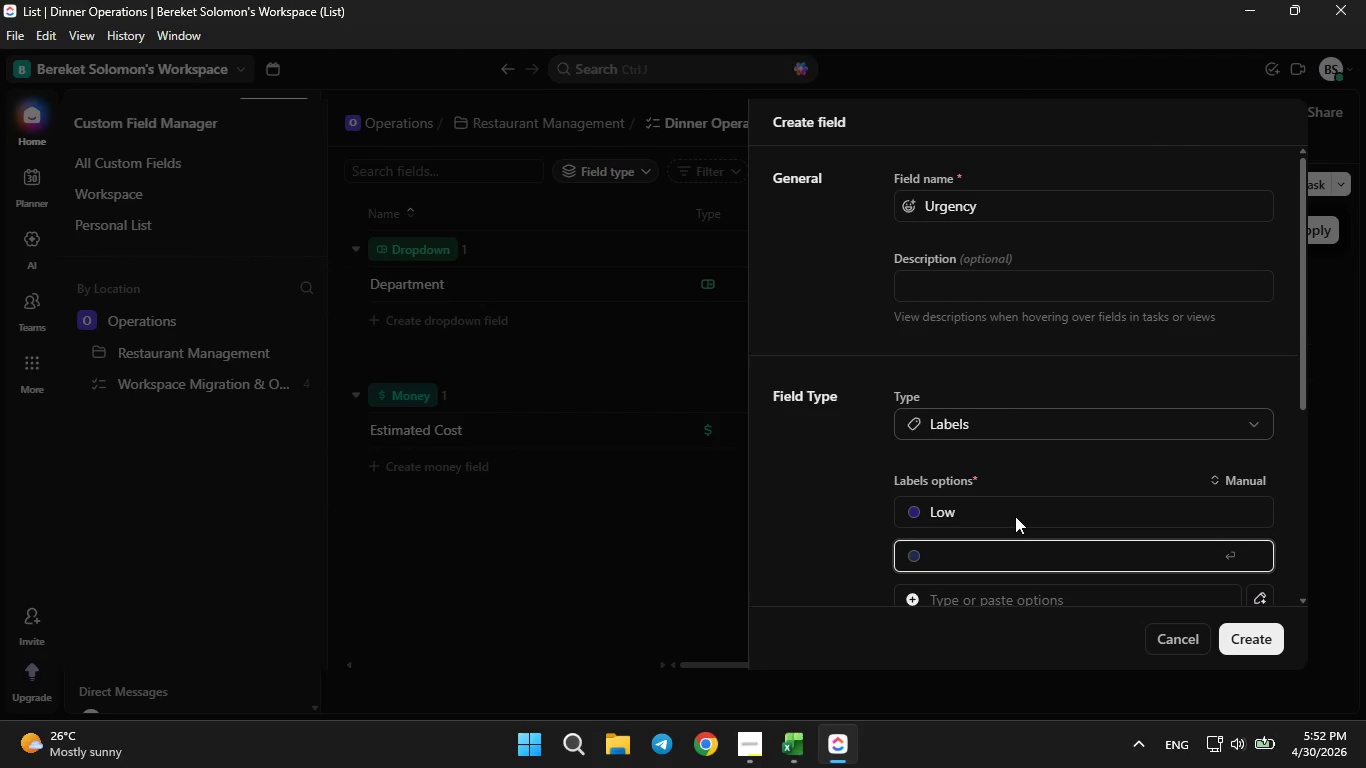 
type(Medium)
 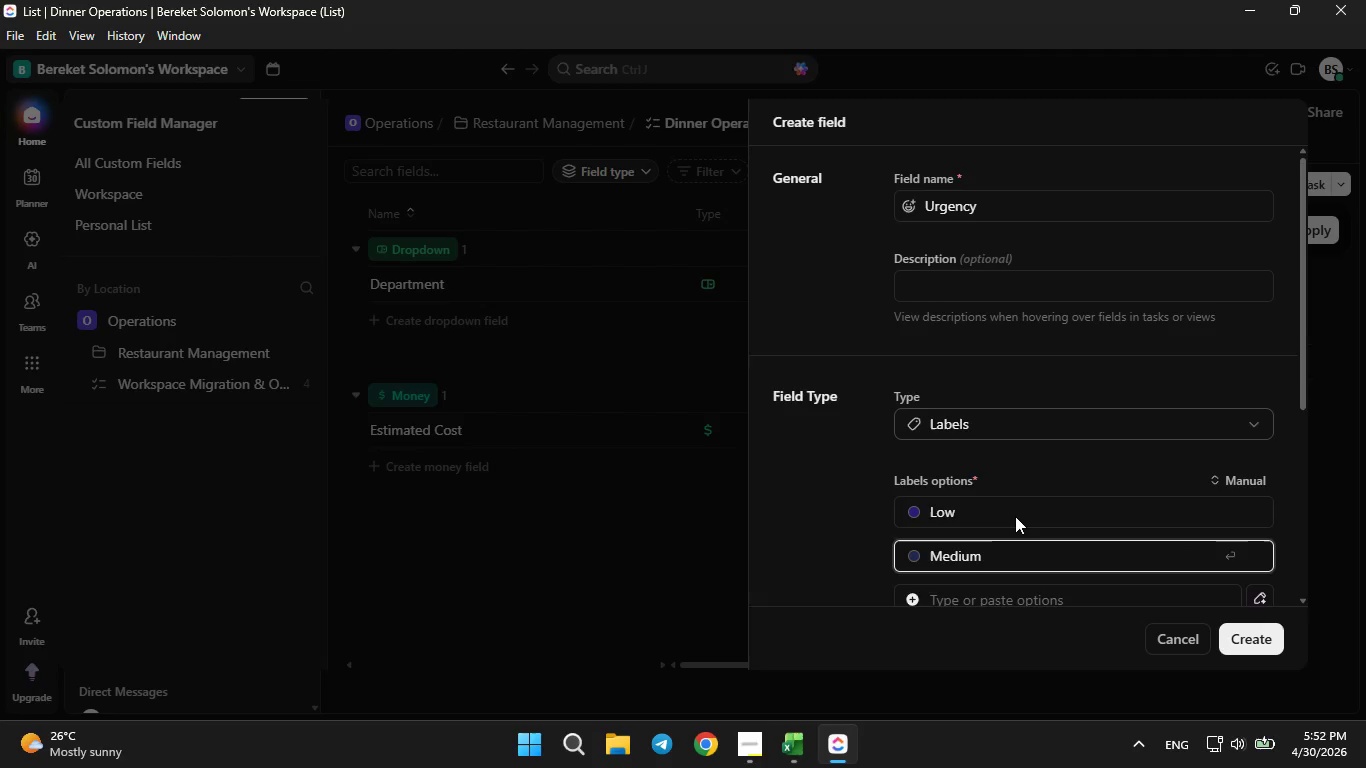 
key(Enter)
 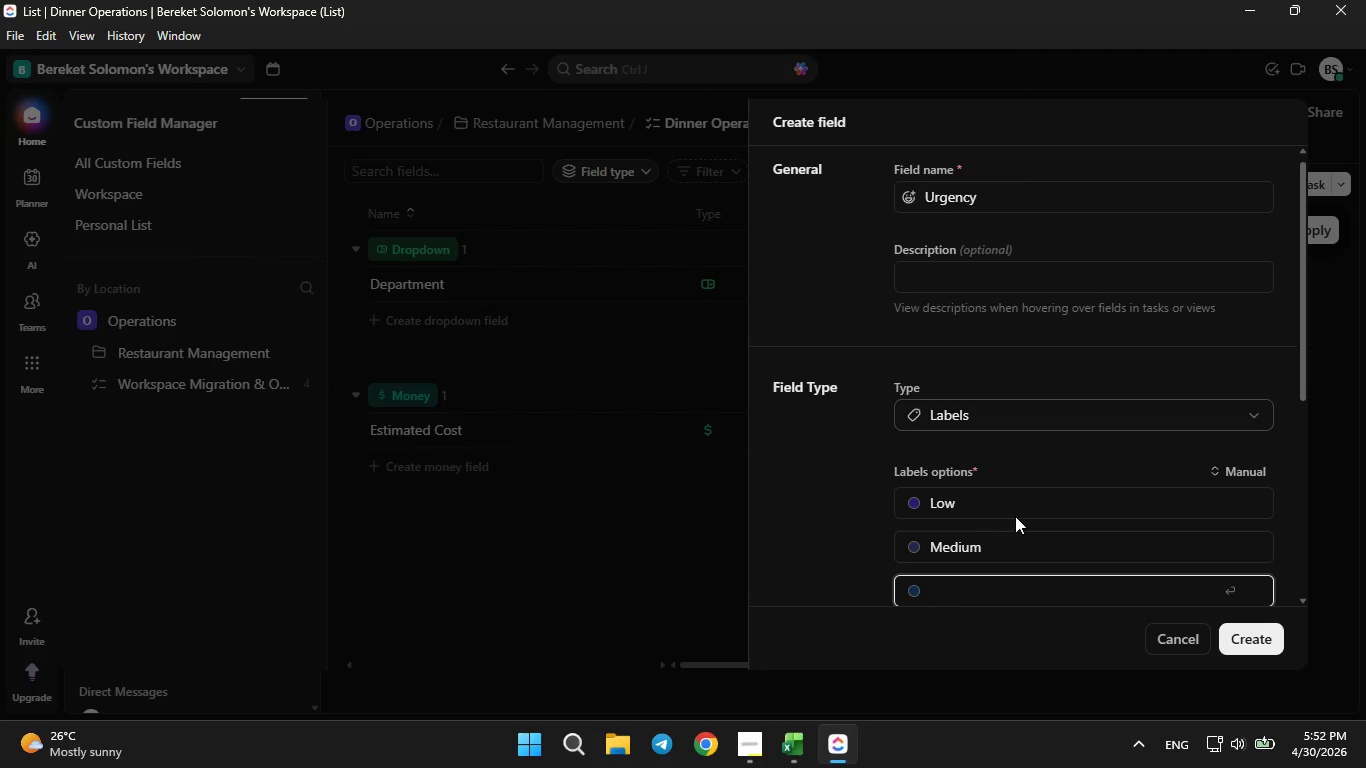 
type(High)
 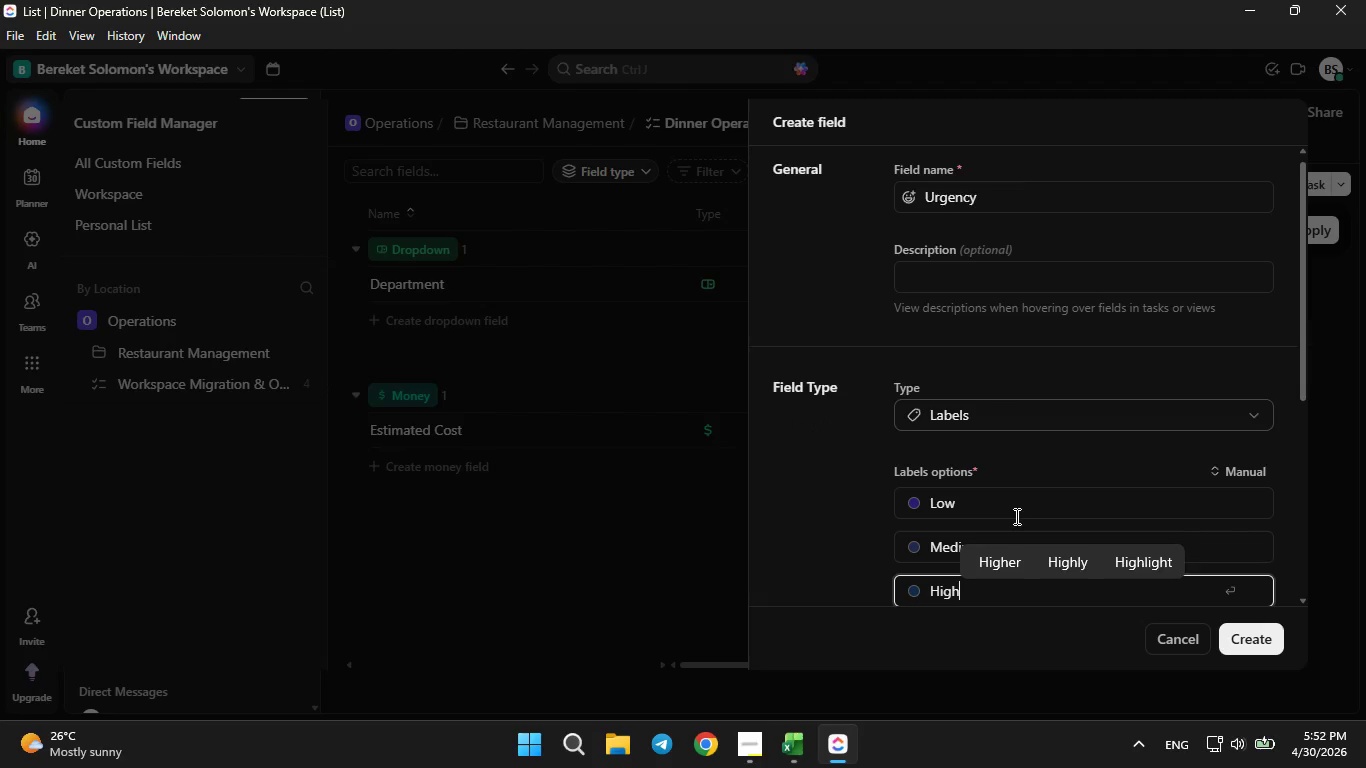 
key(Enter)
 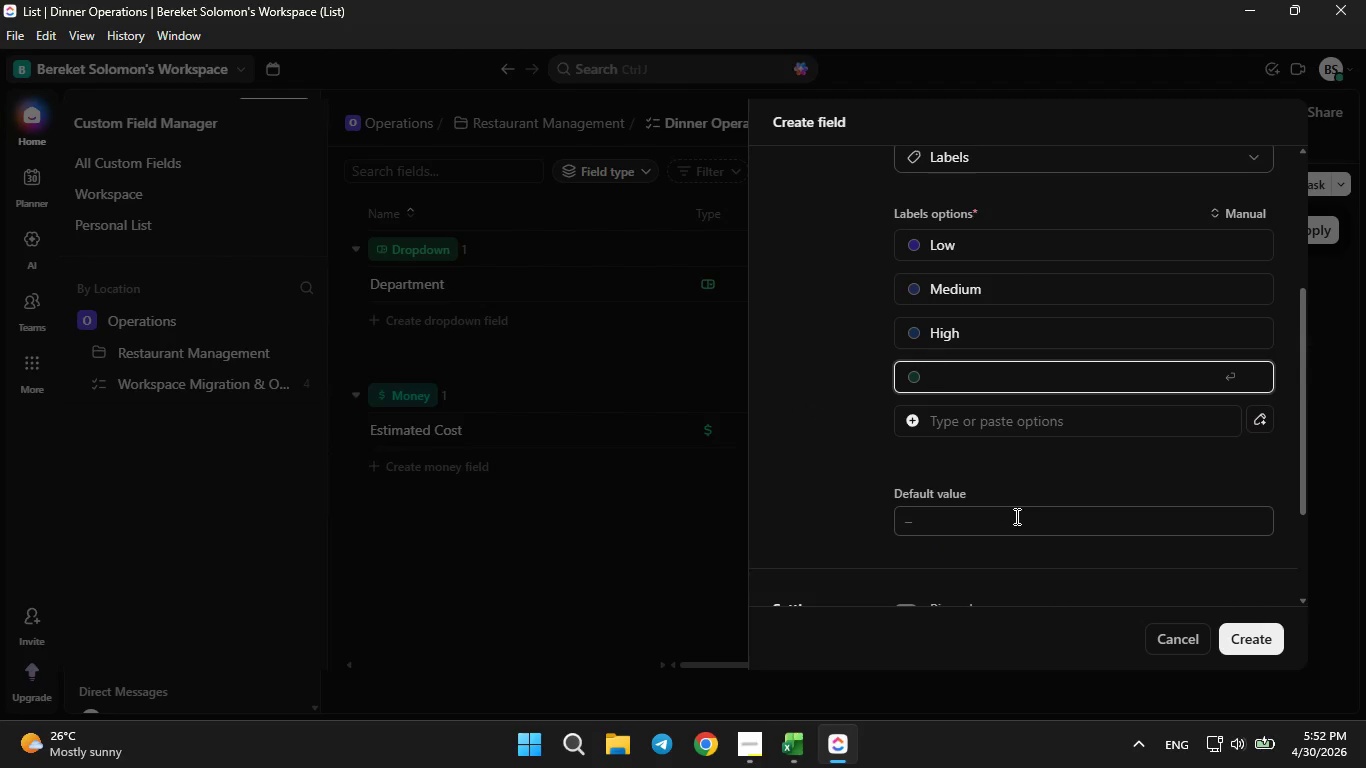 
type(Emer)
 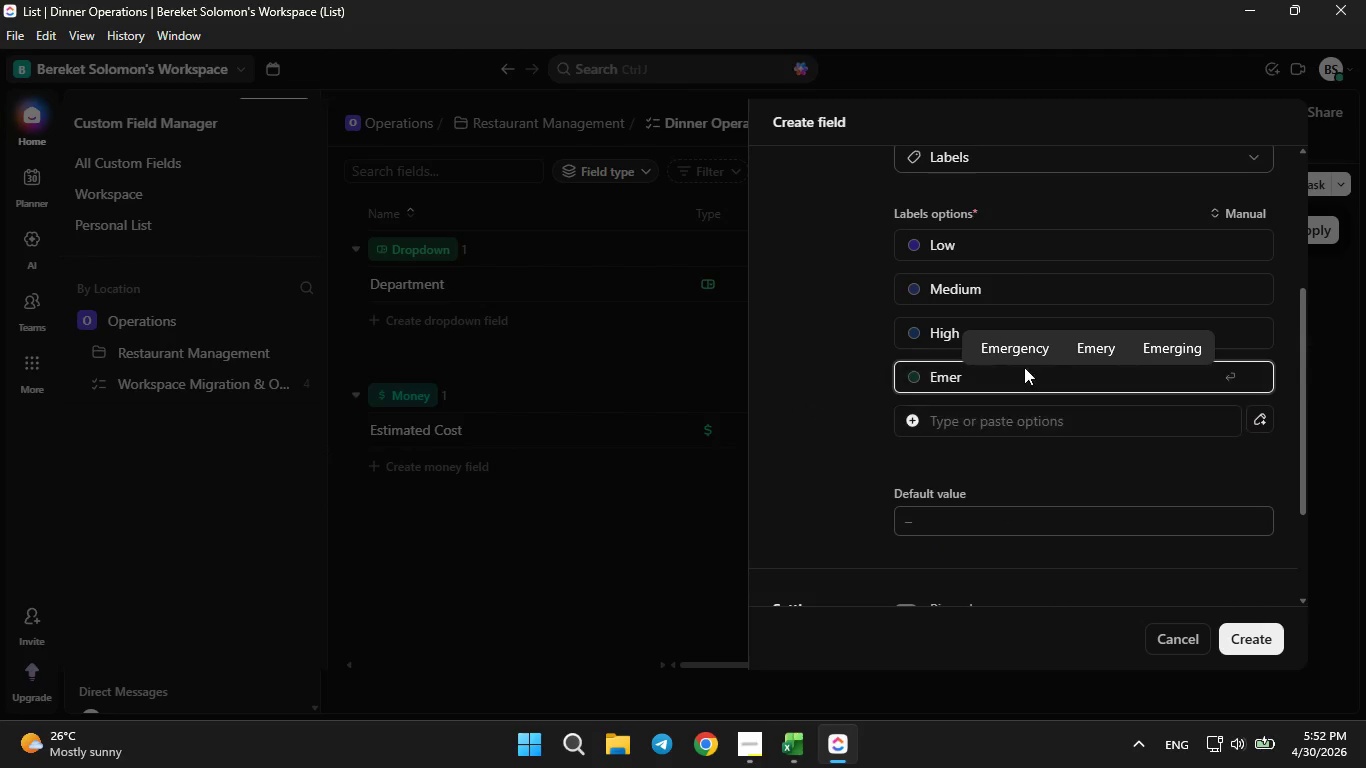 
left_click([1024, 352])
 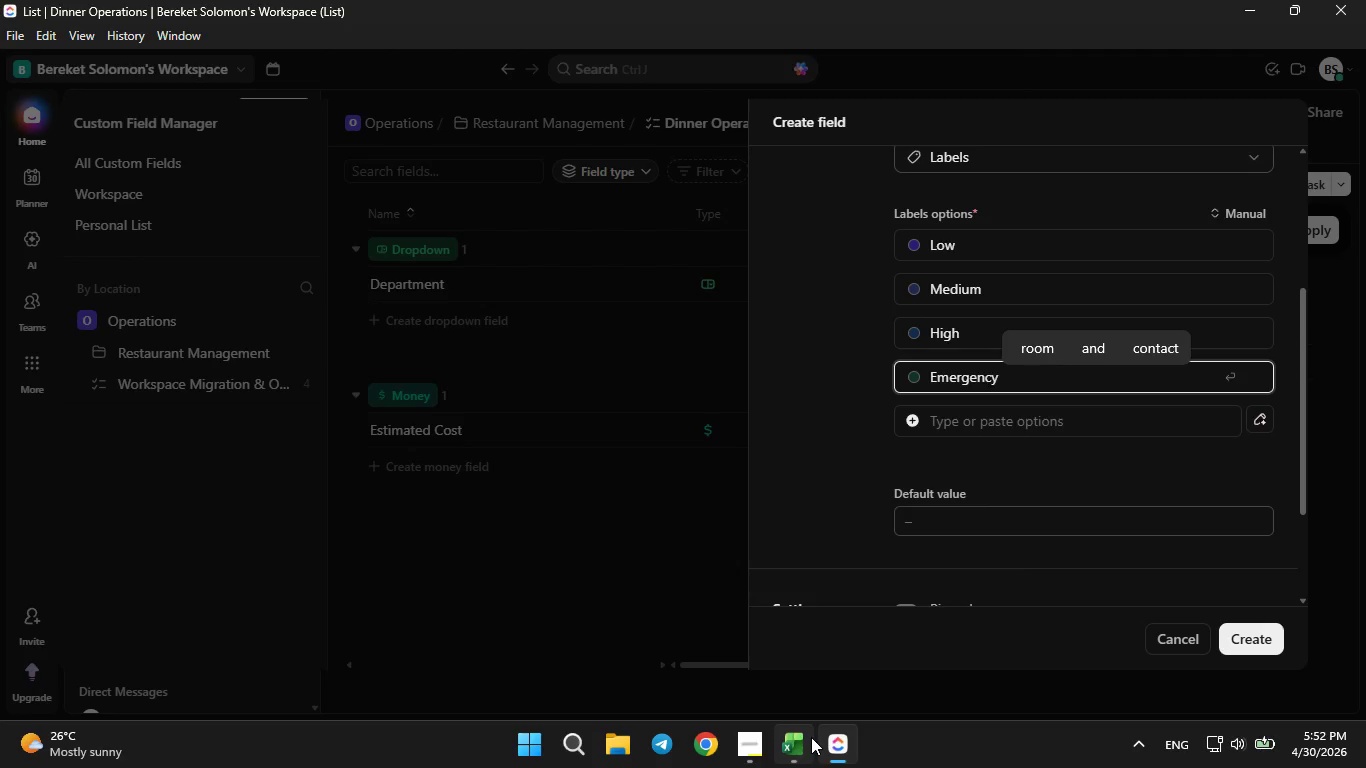 
left_click([788, 730])
 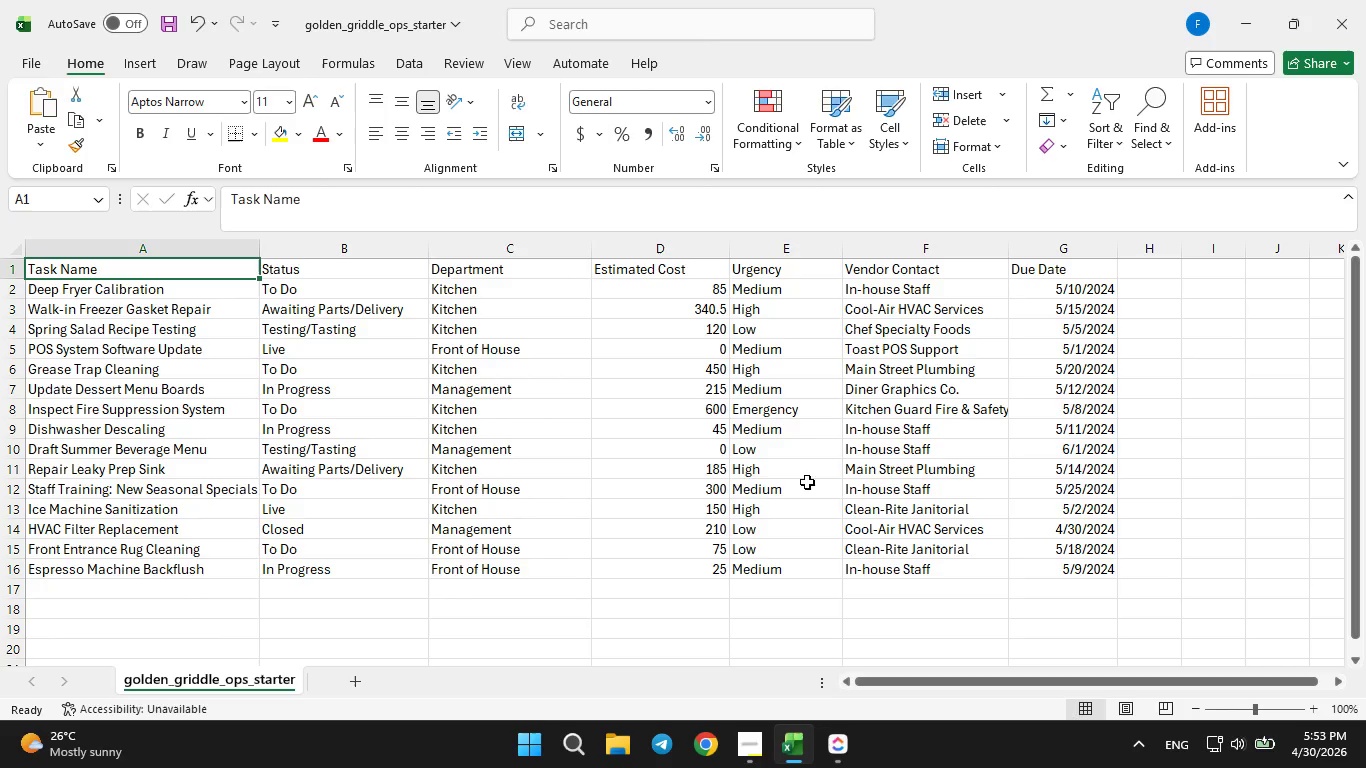 
wait(5.31)
 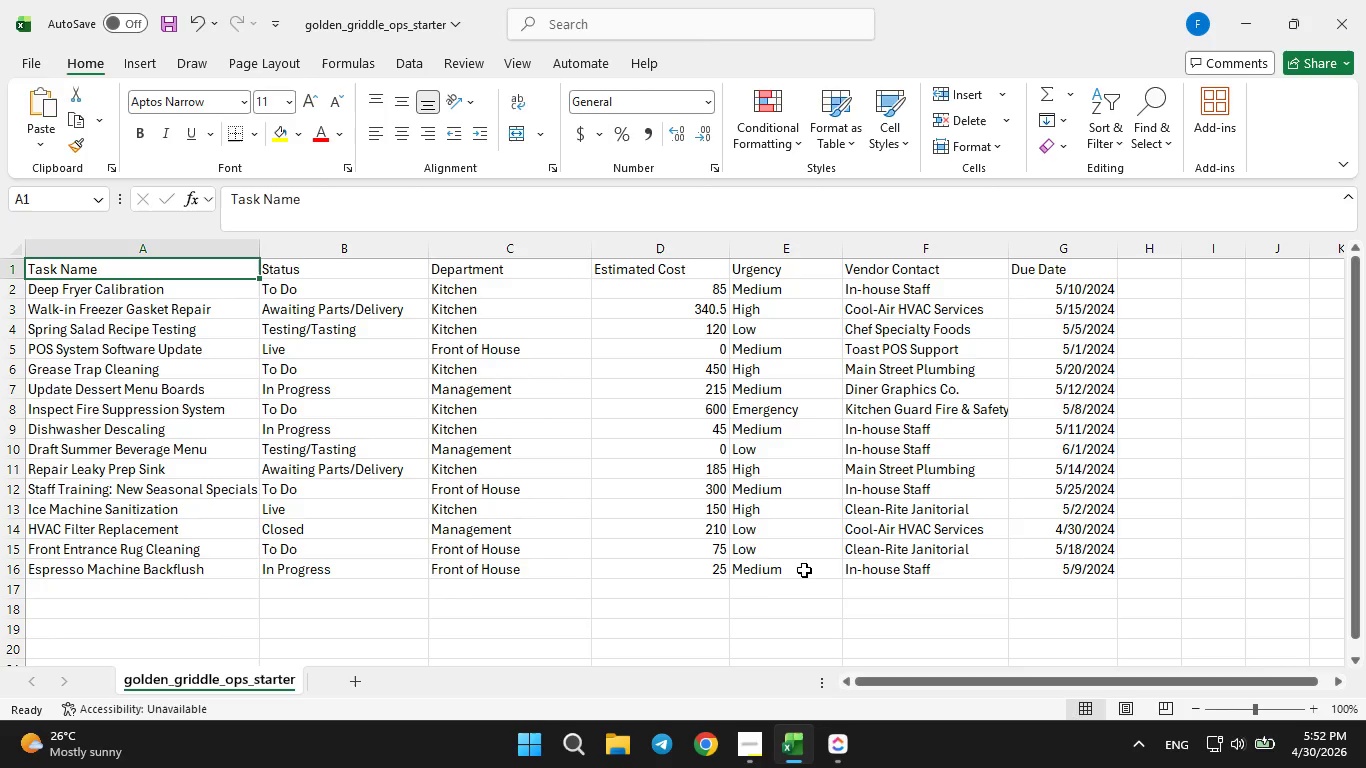 
left_click([828, 740])
 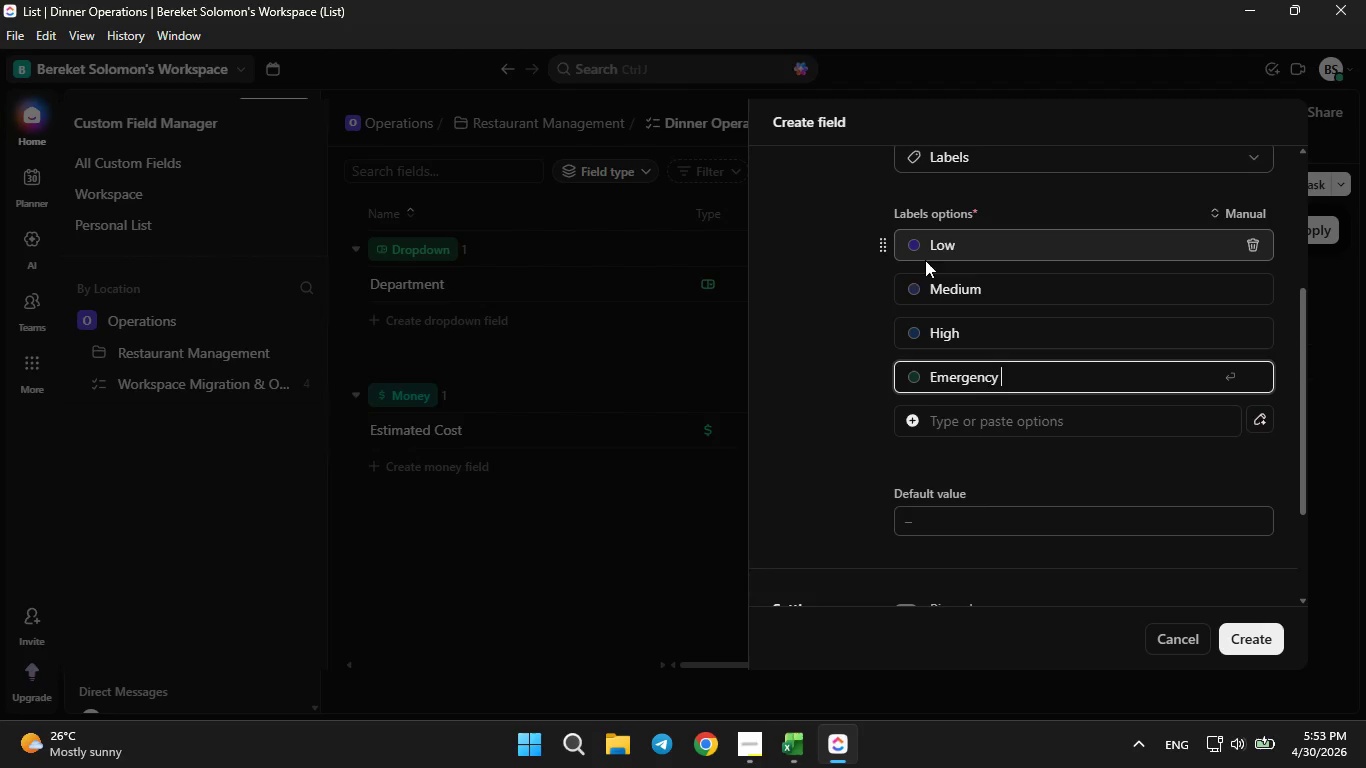 
left_click([920, 247])
 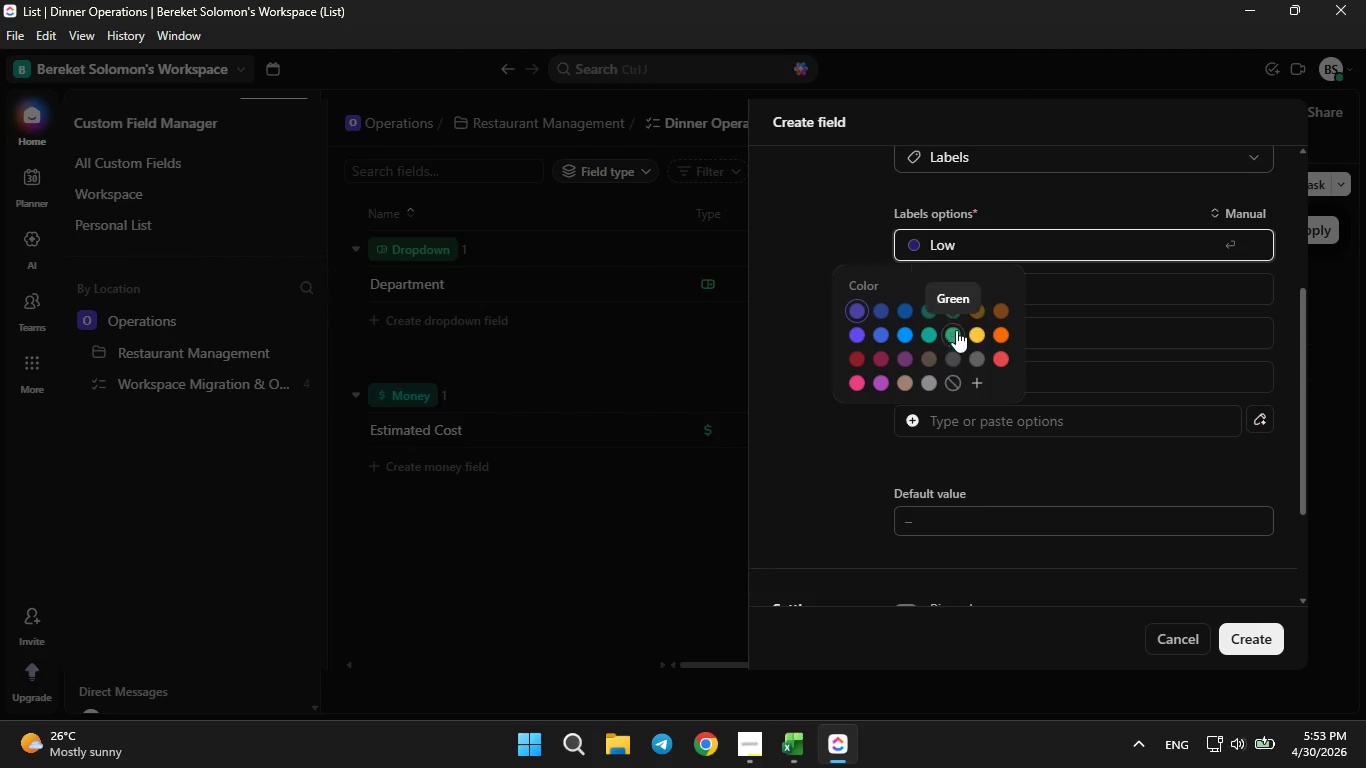 
left_click([952, 337])
 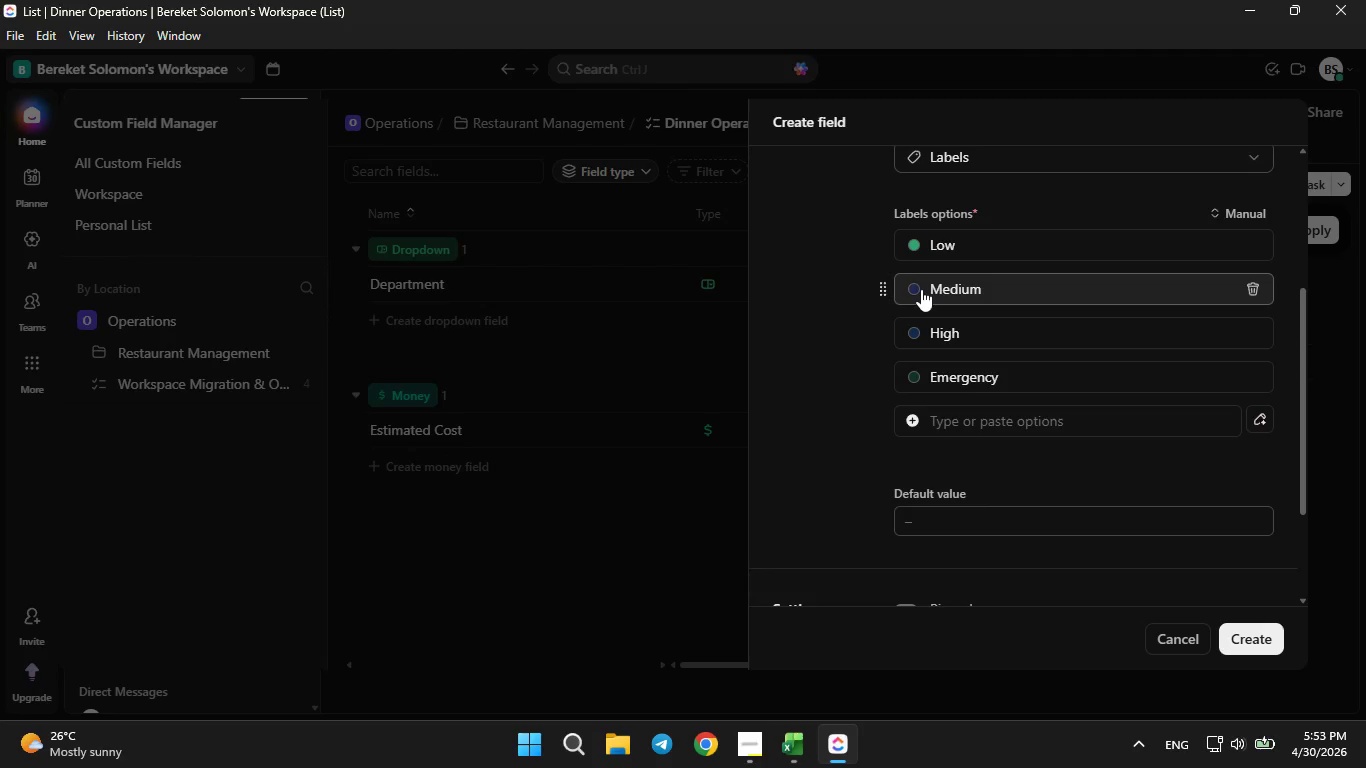 
left_click([921, 289])
 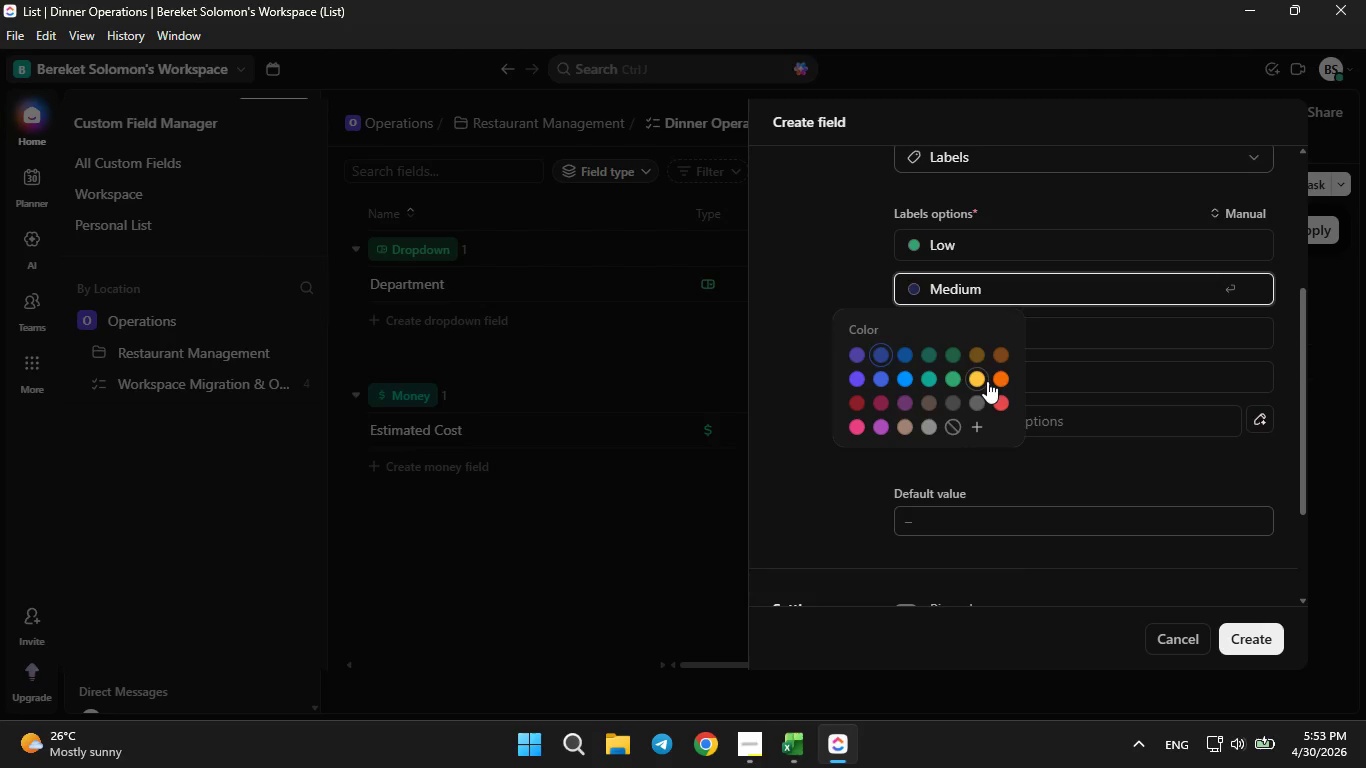 
left_click([987, 381])
 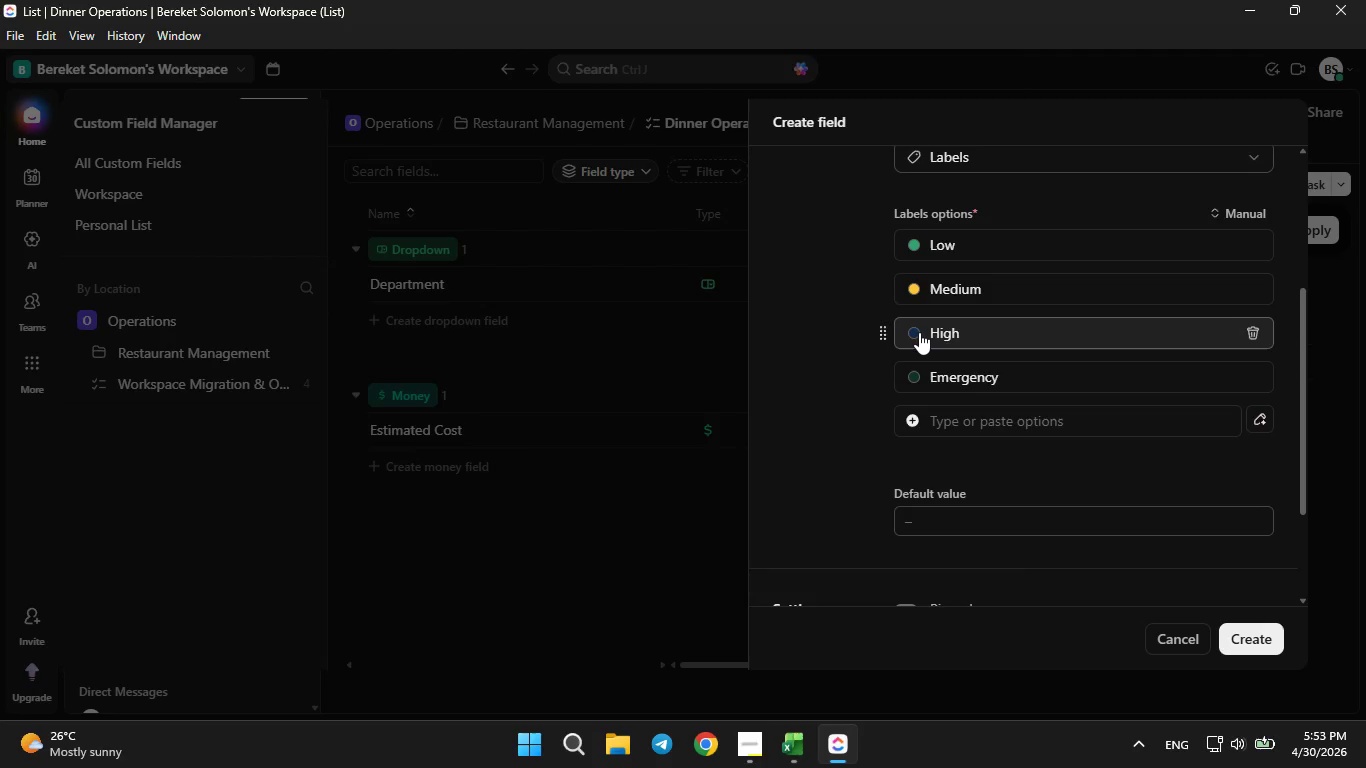 
left_click([919, 332])
 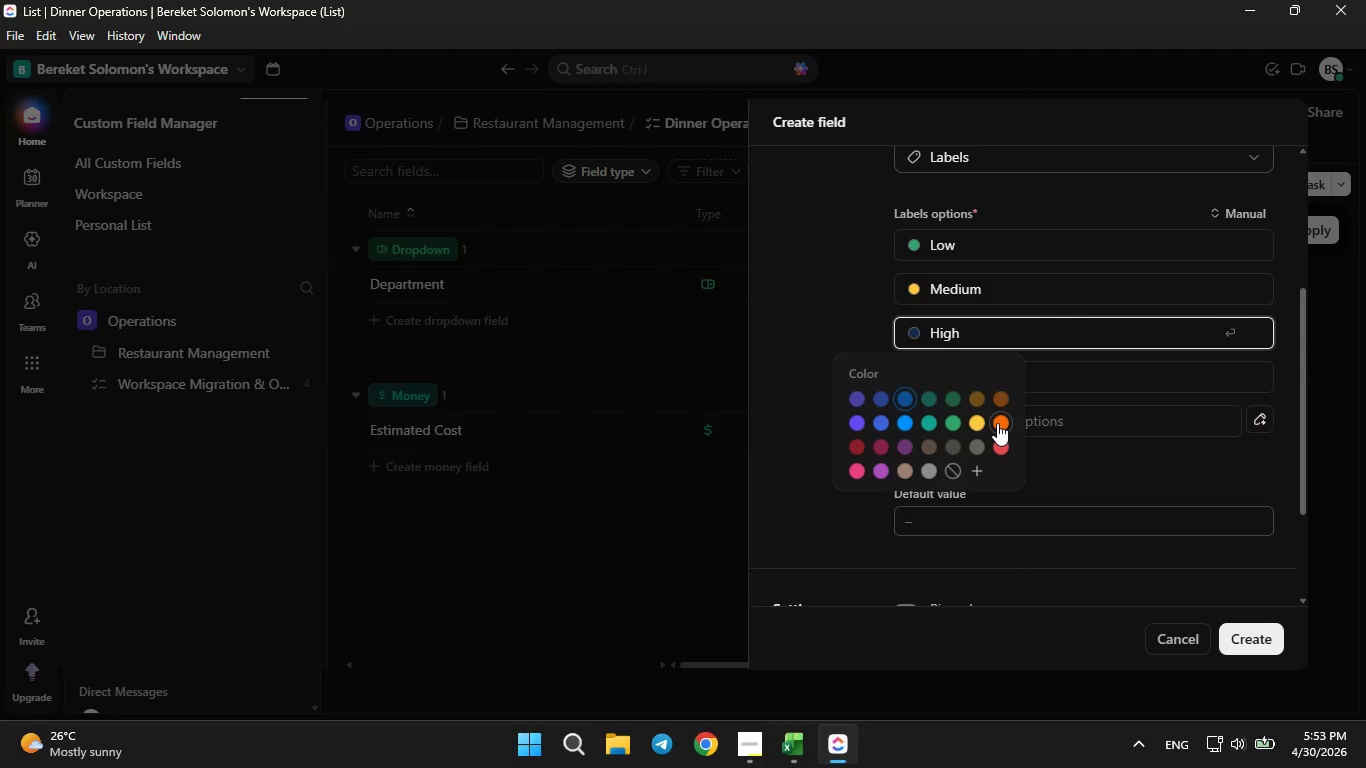 
left_click([997, 423])
 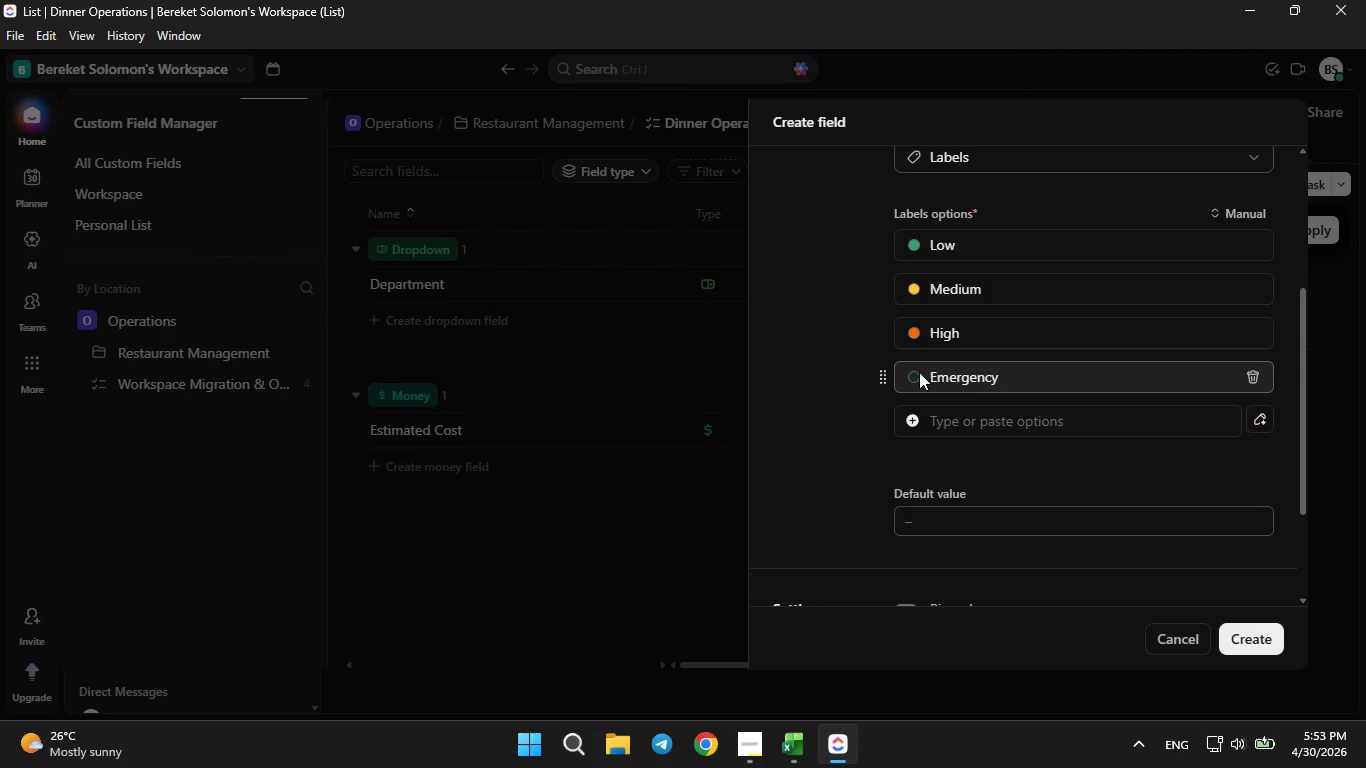 
double_click([915, 379])
 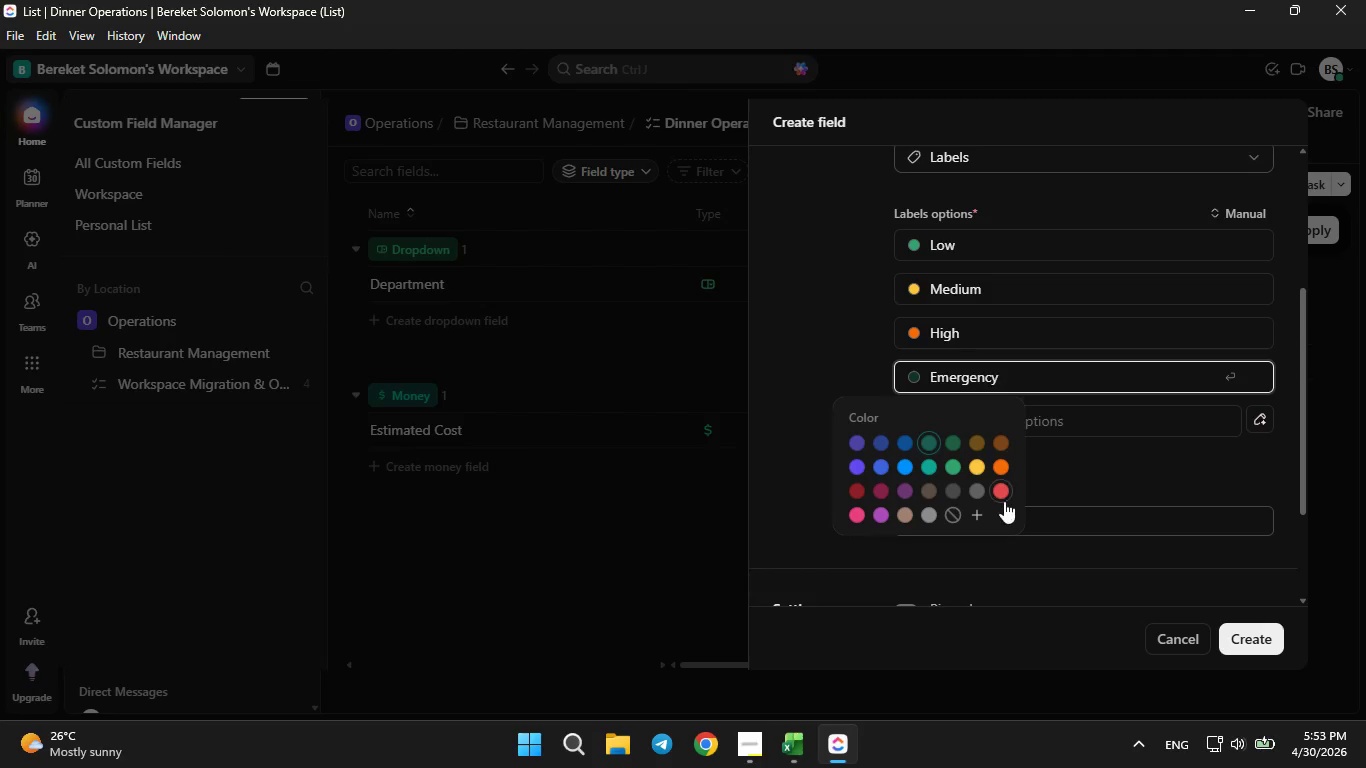 
left_click([1002, 488])
 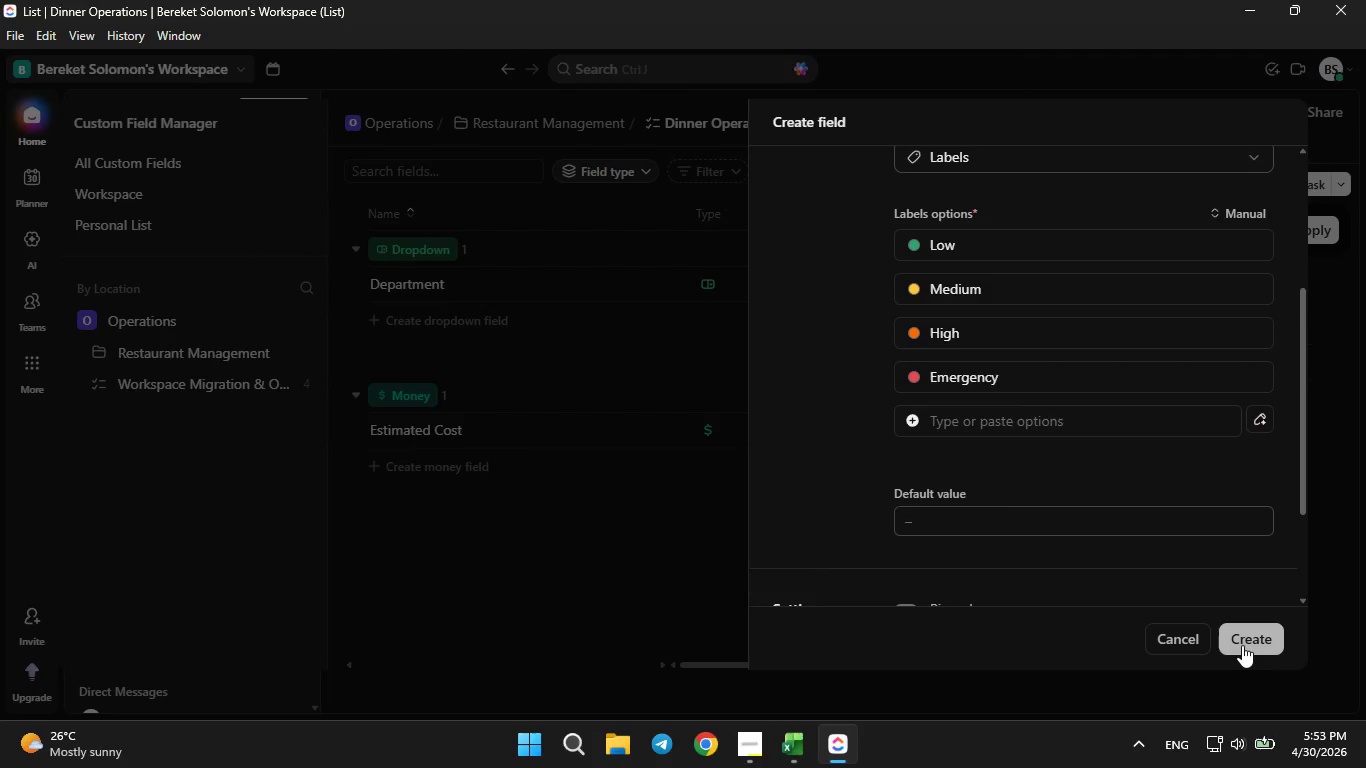 
left_click([1242, 645])
 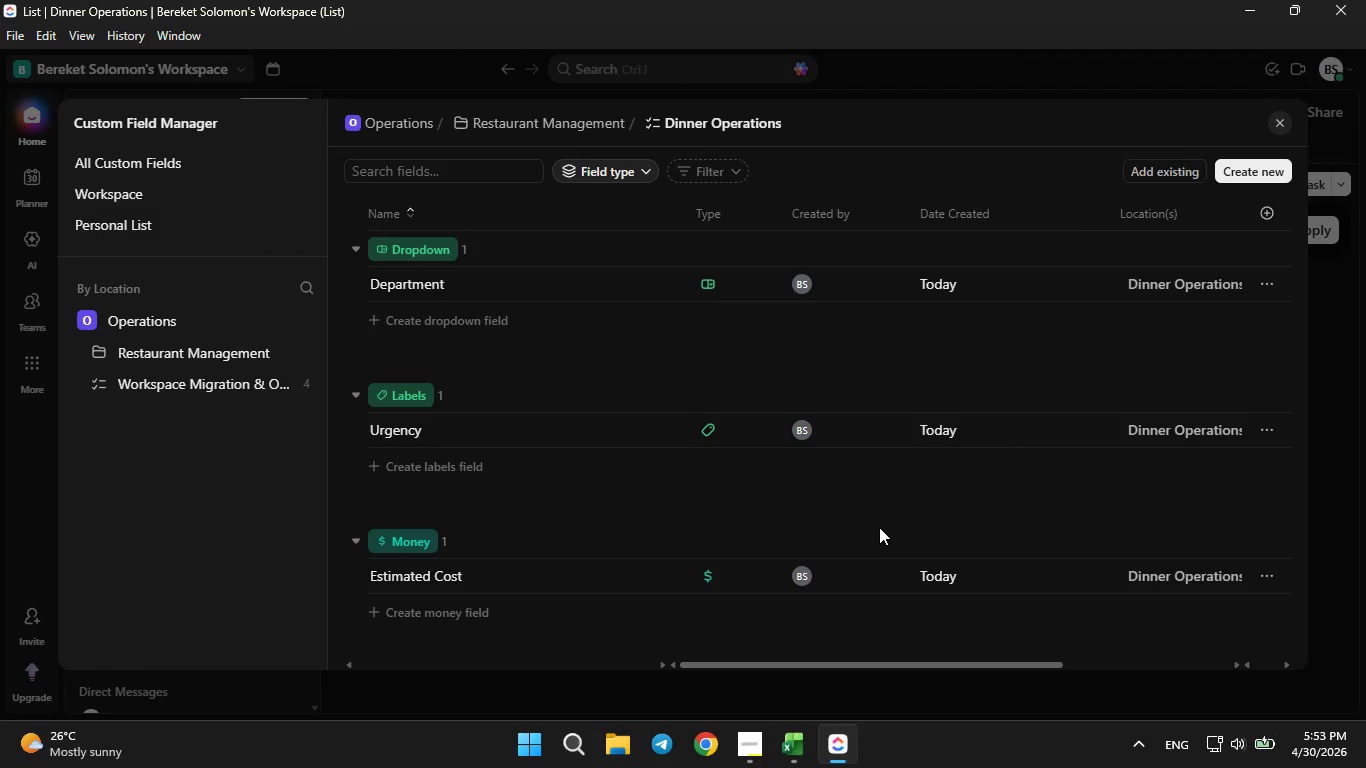 
wait(7.83)
 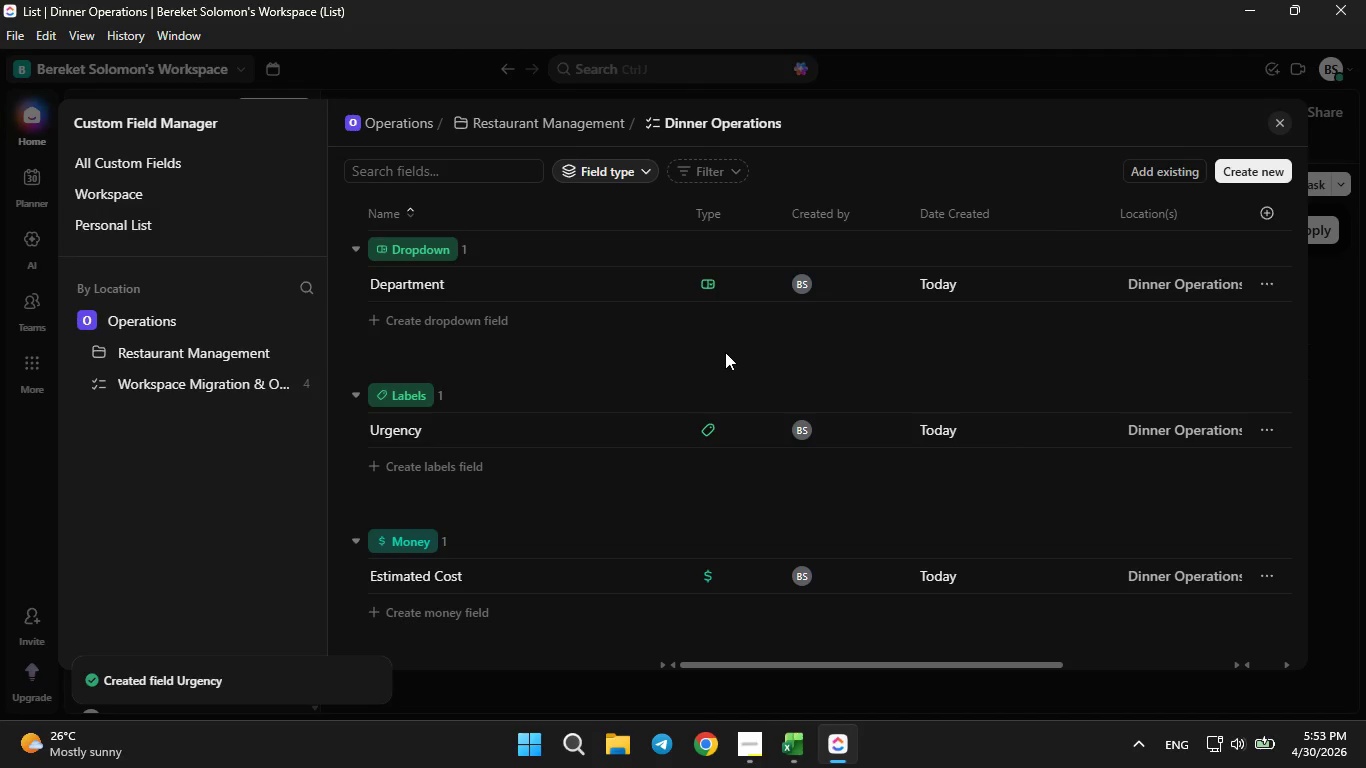 
left_click([1282, 168])
 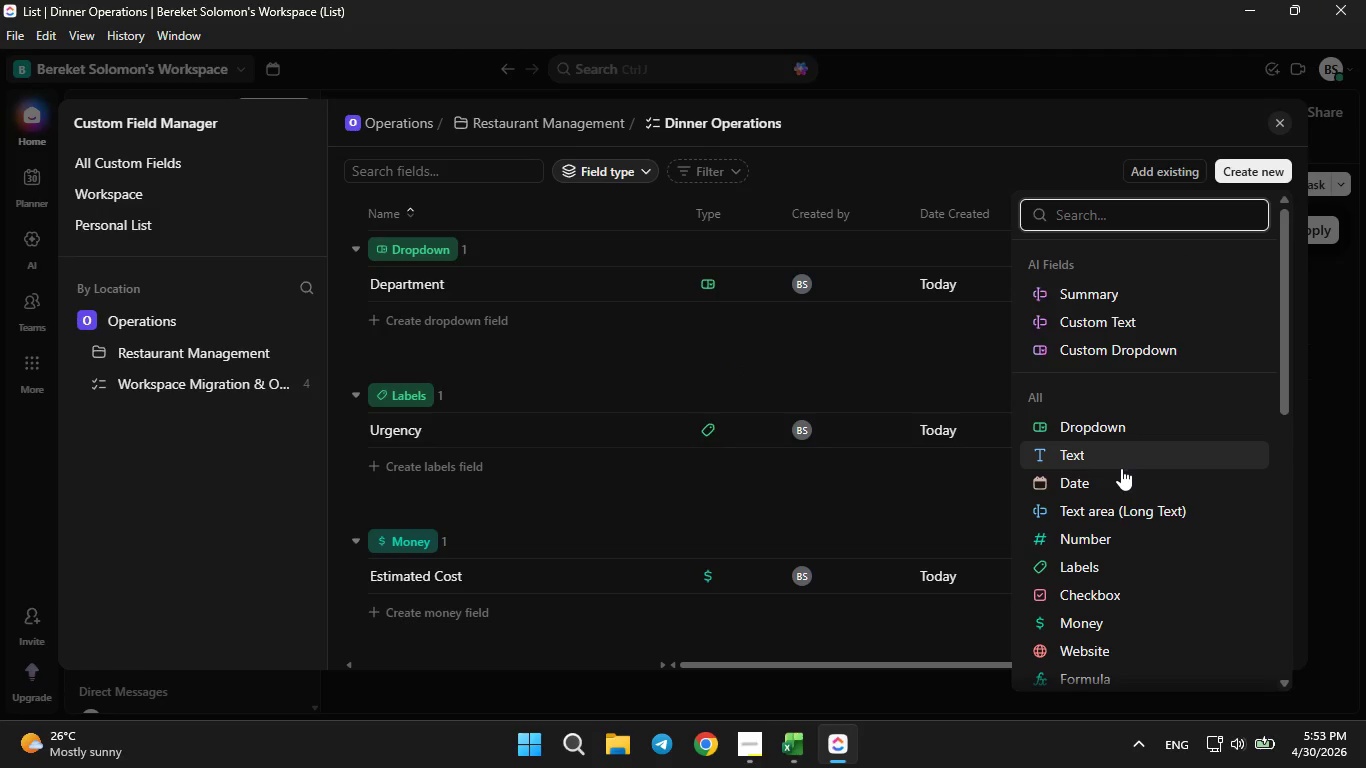 
left_click([1104, 453])
 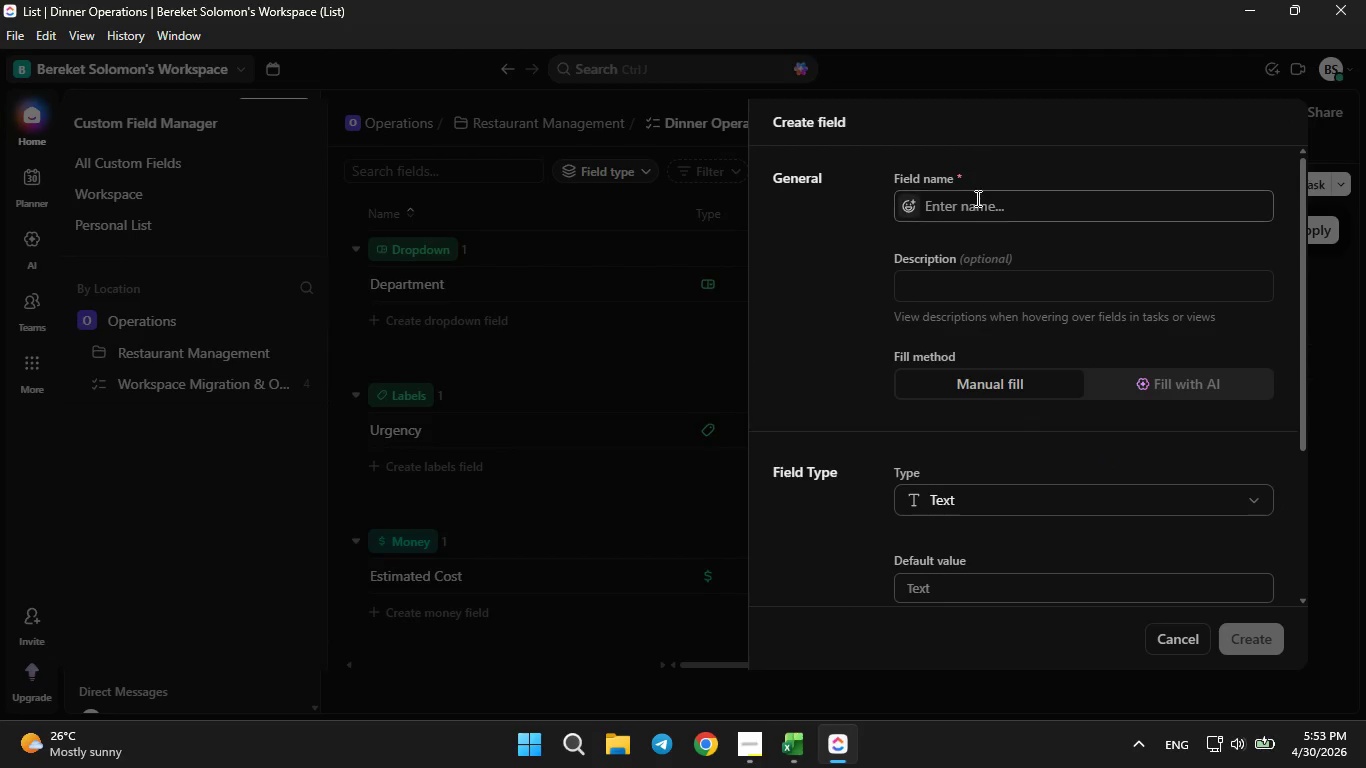 
left_click([976, 198])
 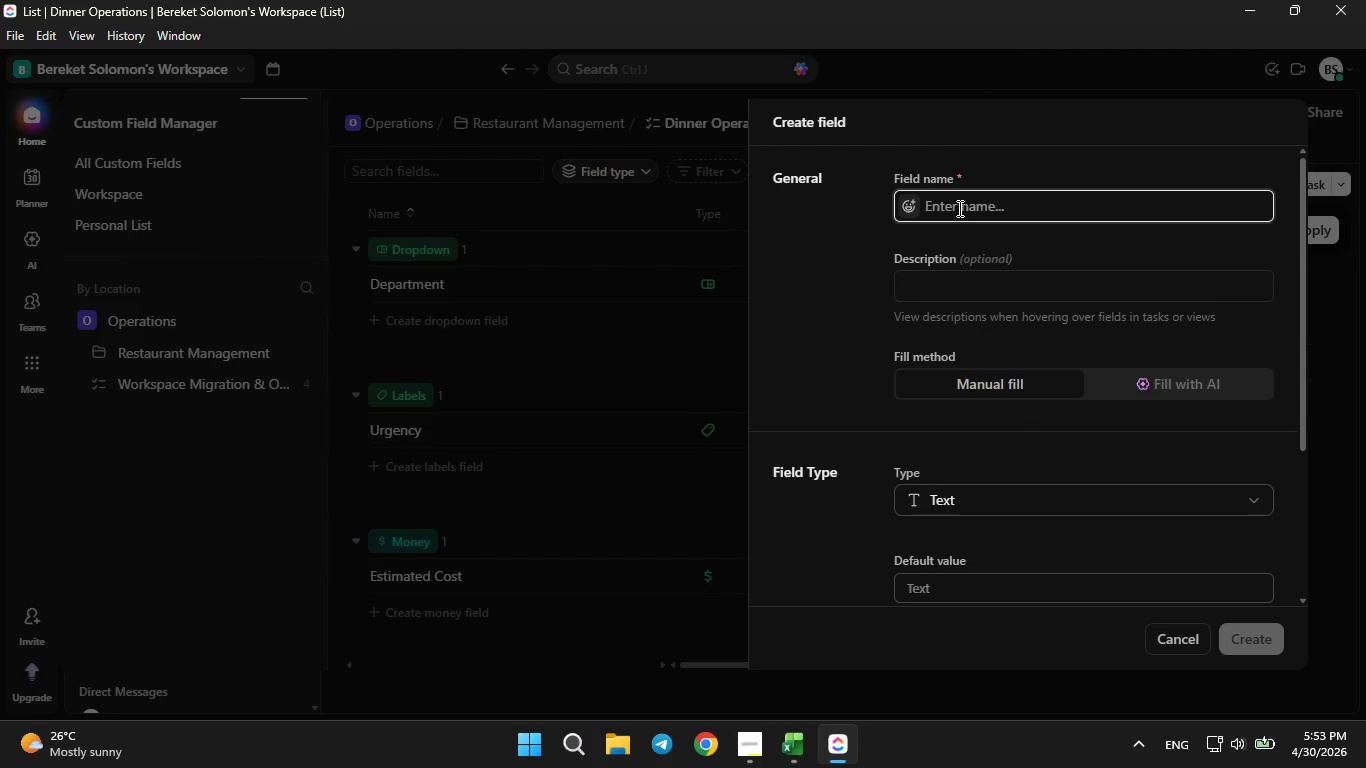 
type(Vendor Contact)
 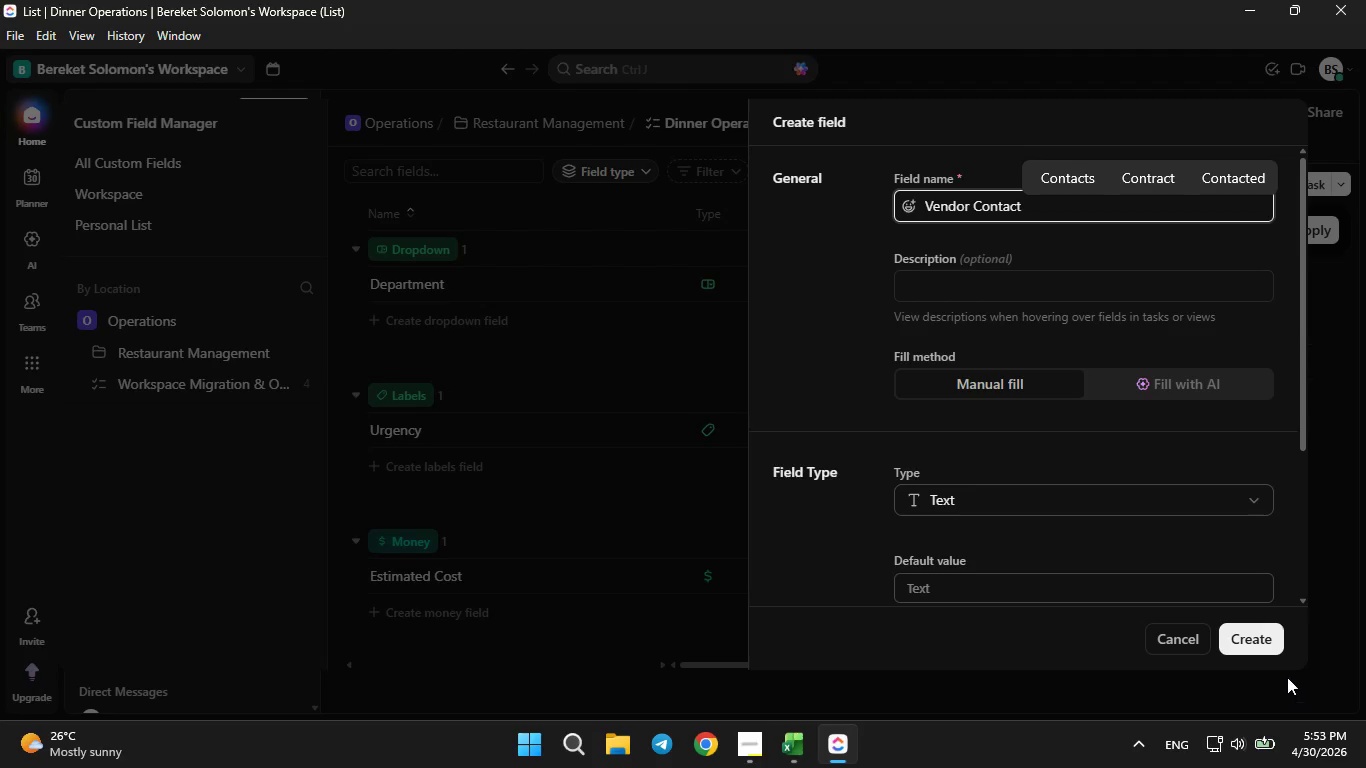 
left_click([1268, 648])
 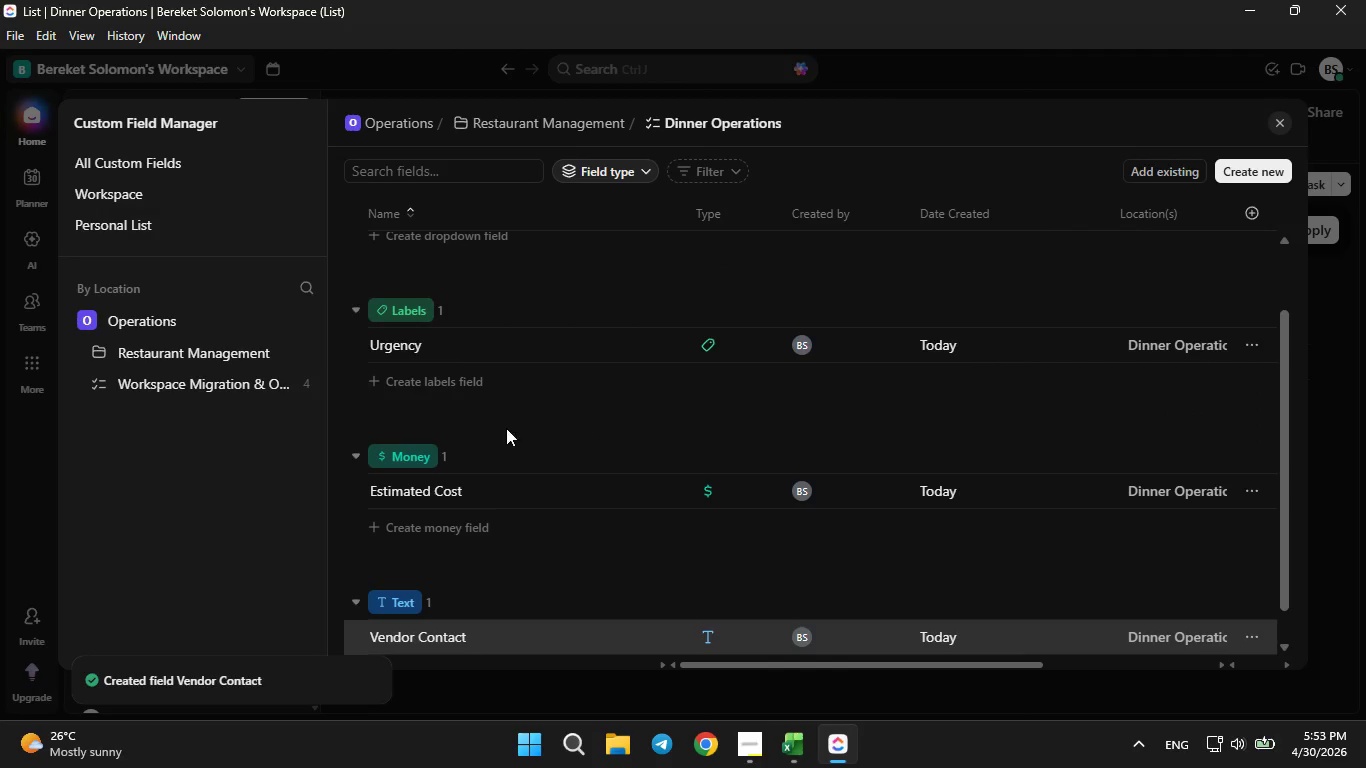 
scroll: coordinate [513, 461], scroll_direction: down, amount: 5.0
 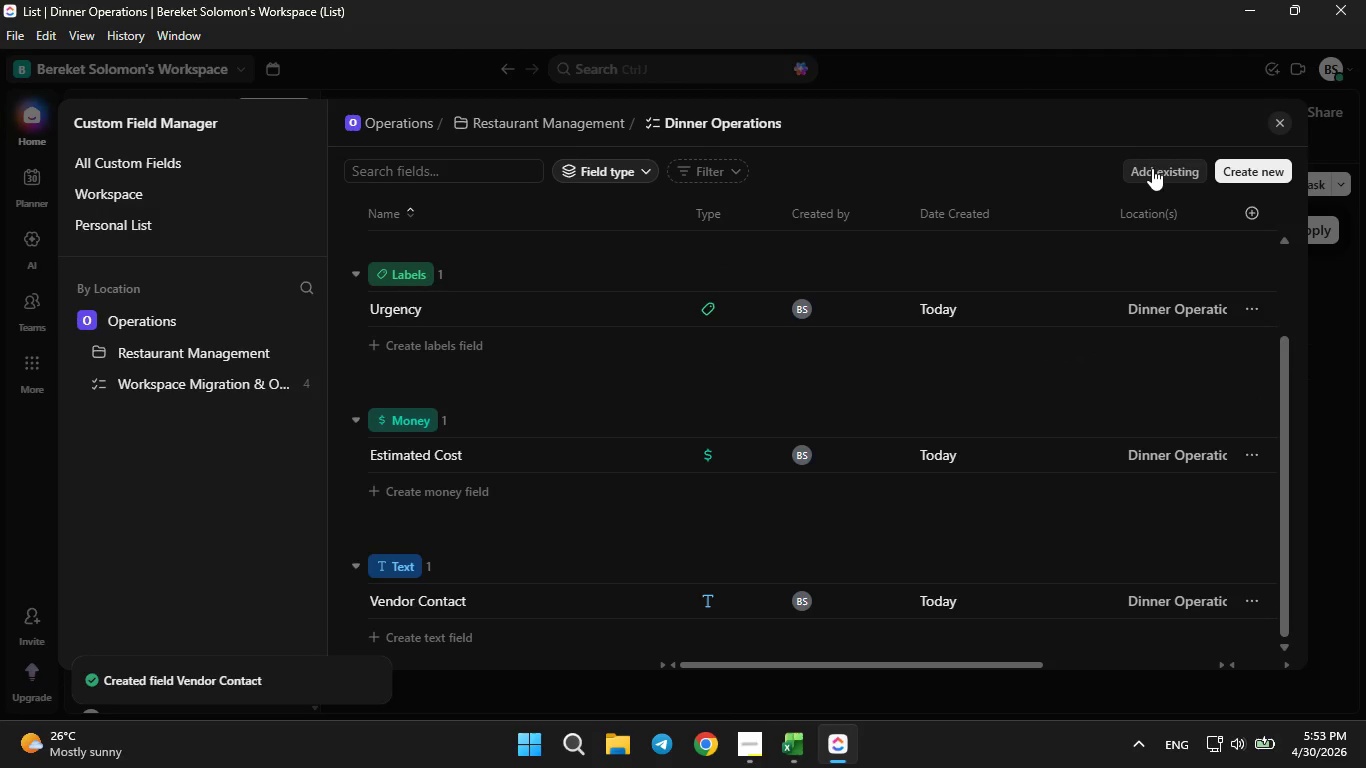 
left_click([1152, 168])
 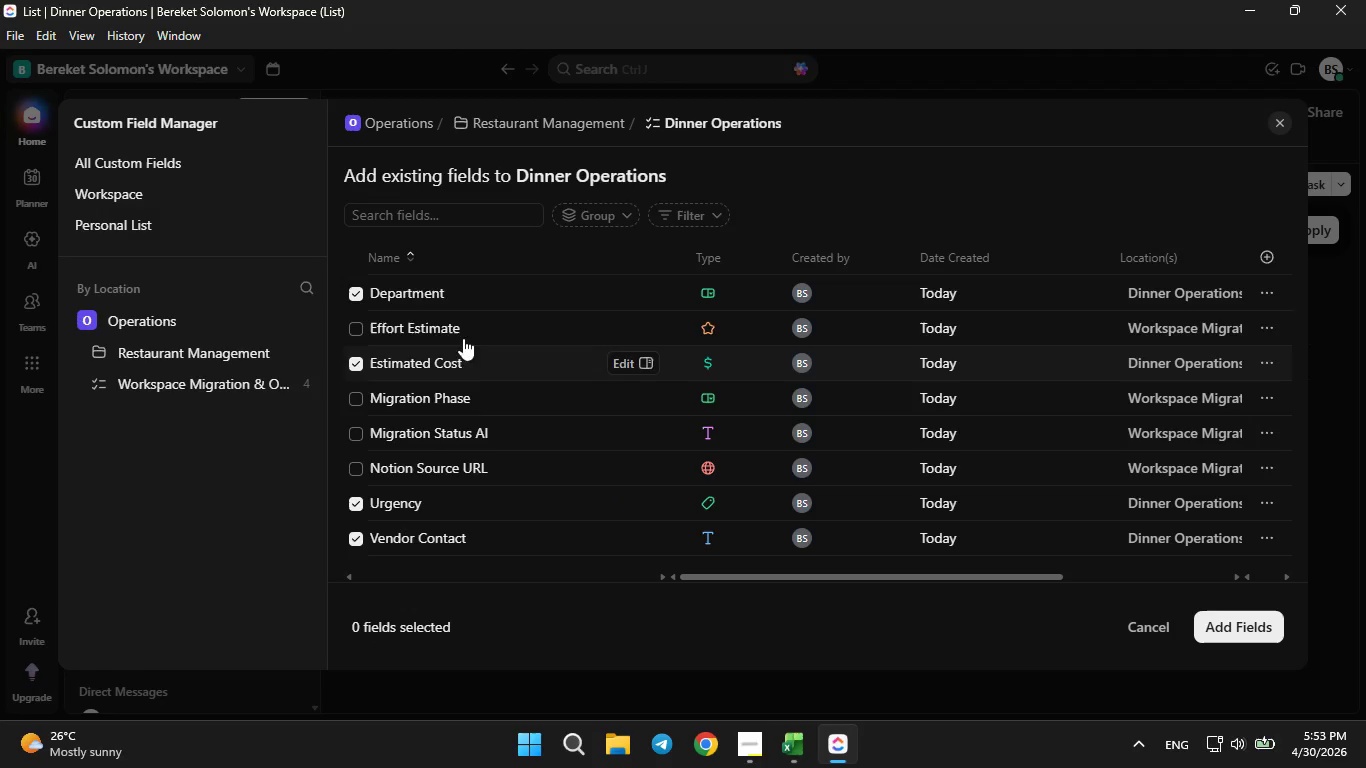 
scroll: coordinate [605, 428], scroll_direction: down, amount: 4.0
 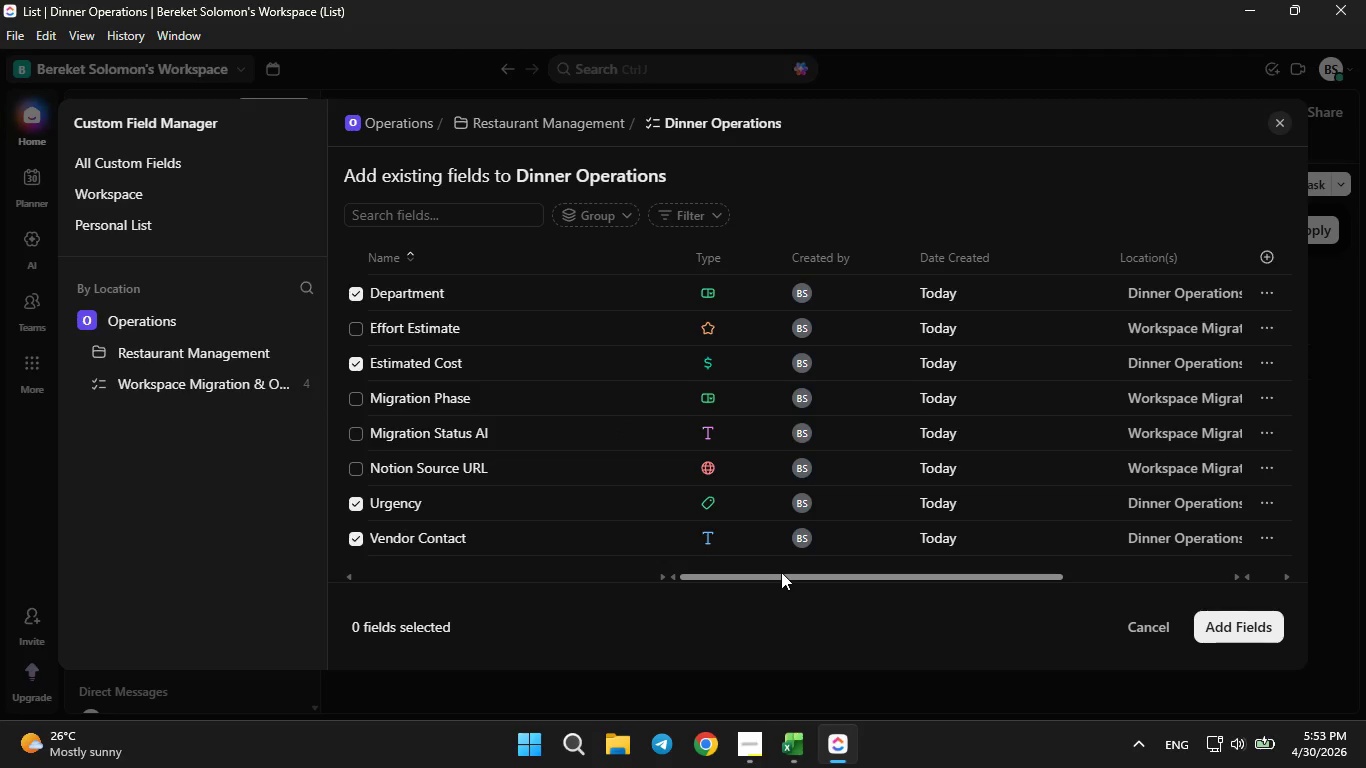 
left_click_drag(start_coordinate=[781, 572], to_coordinate=[512, 530])
 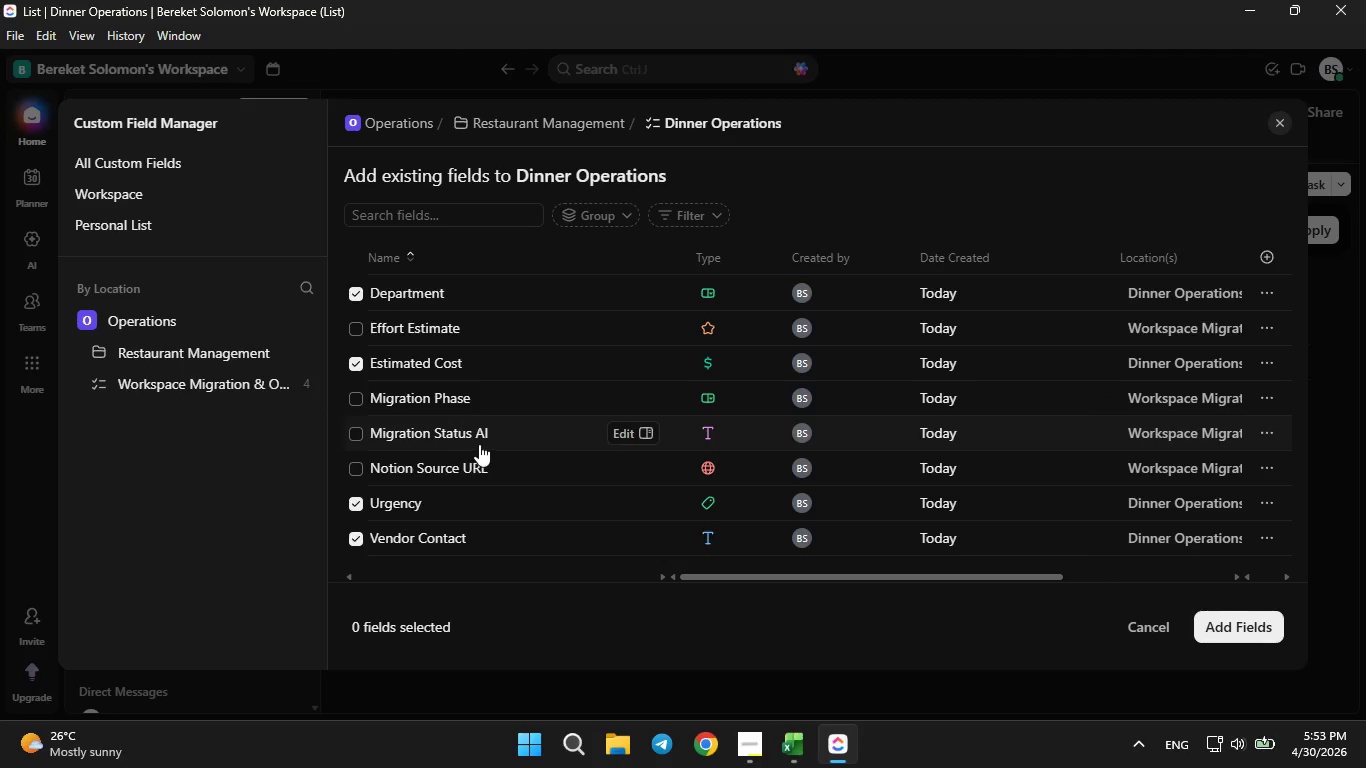 
scroll: coordinate [479, 444], scroll_direction: down, amount: 3.0
 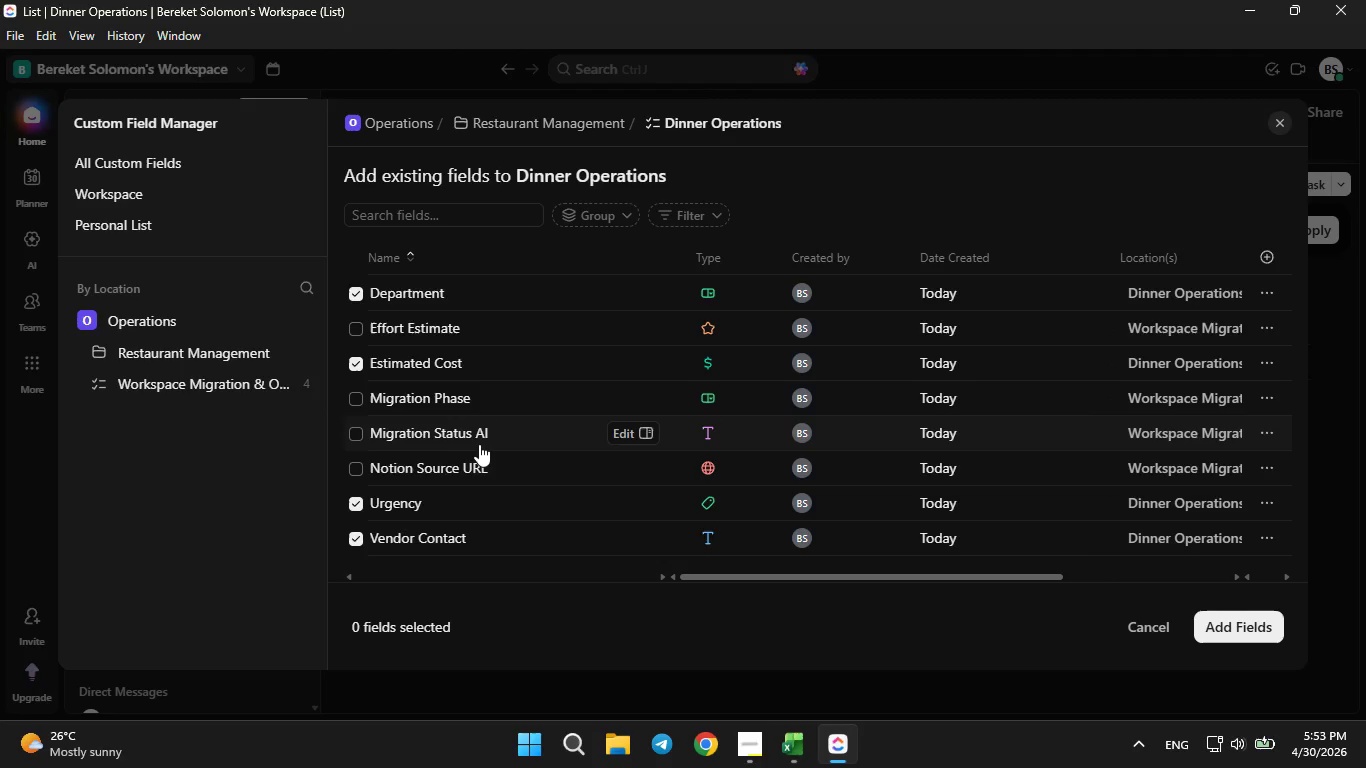 
scroll: coordinate [479, 444], scroll_direction: up, amount: 2.0
 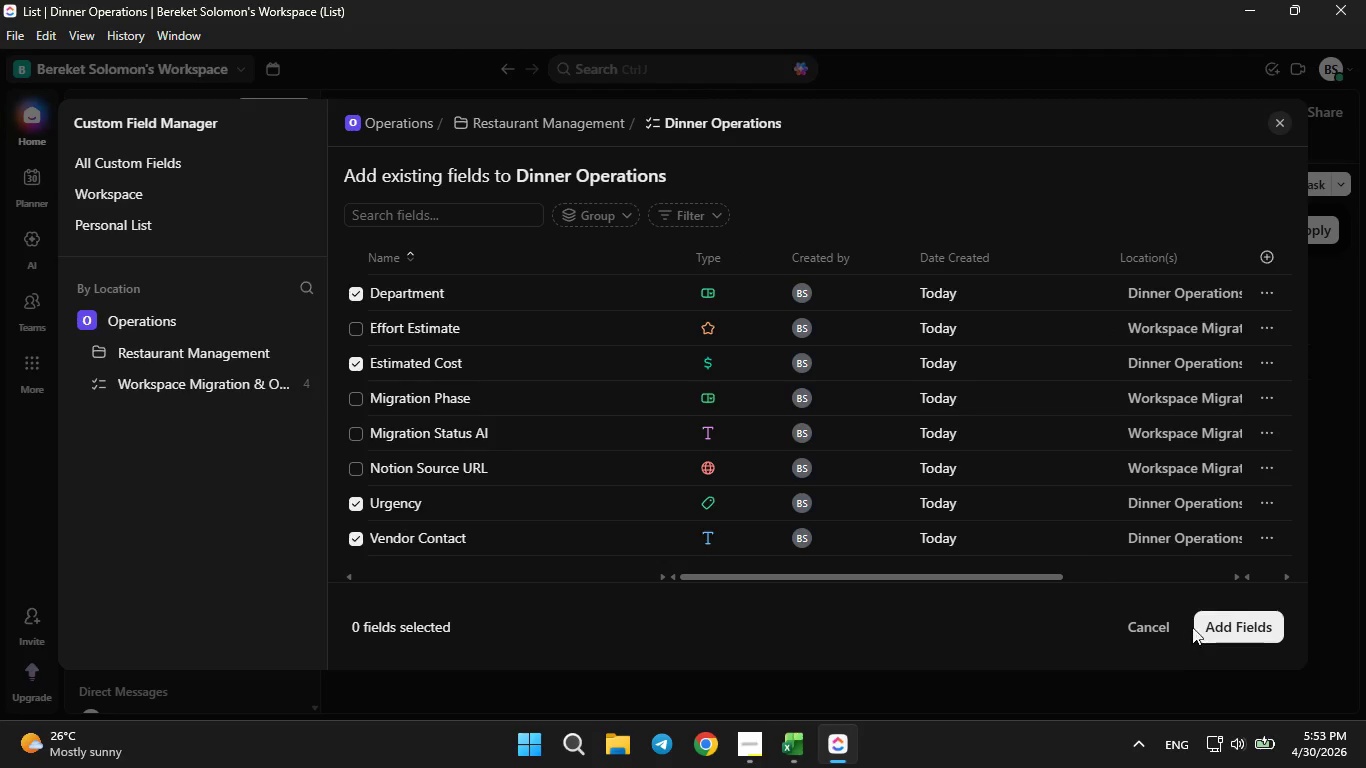 
left_click([1216, 623])
 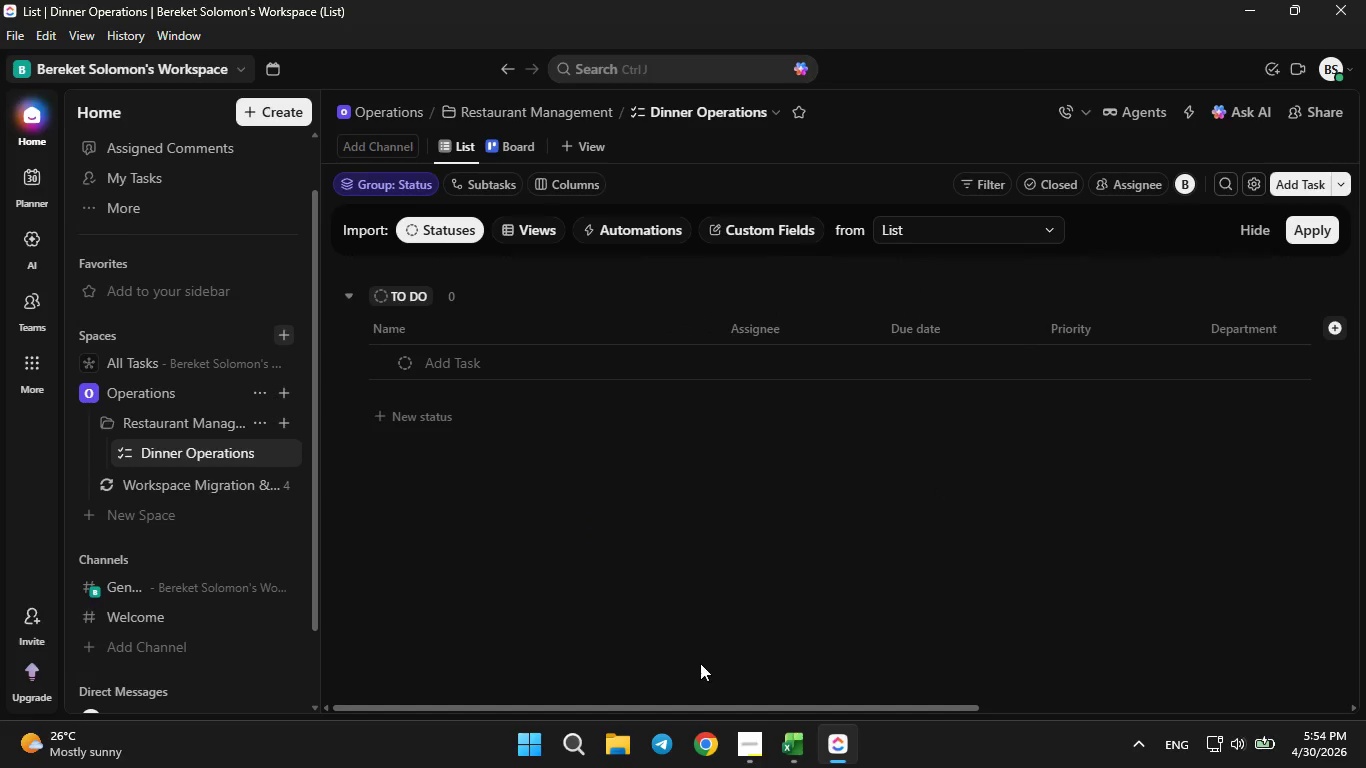 
left_click_drag(start_coordinate=[719, 724], to_coordinate=[729, 721])
 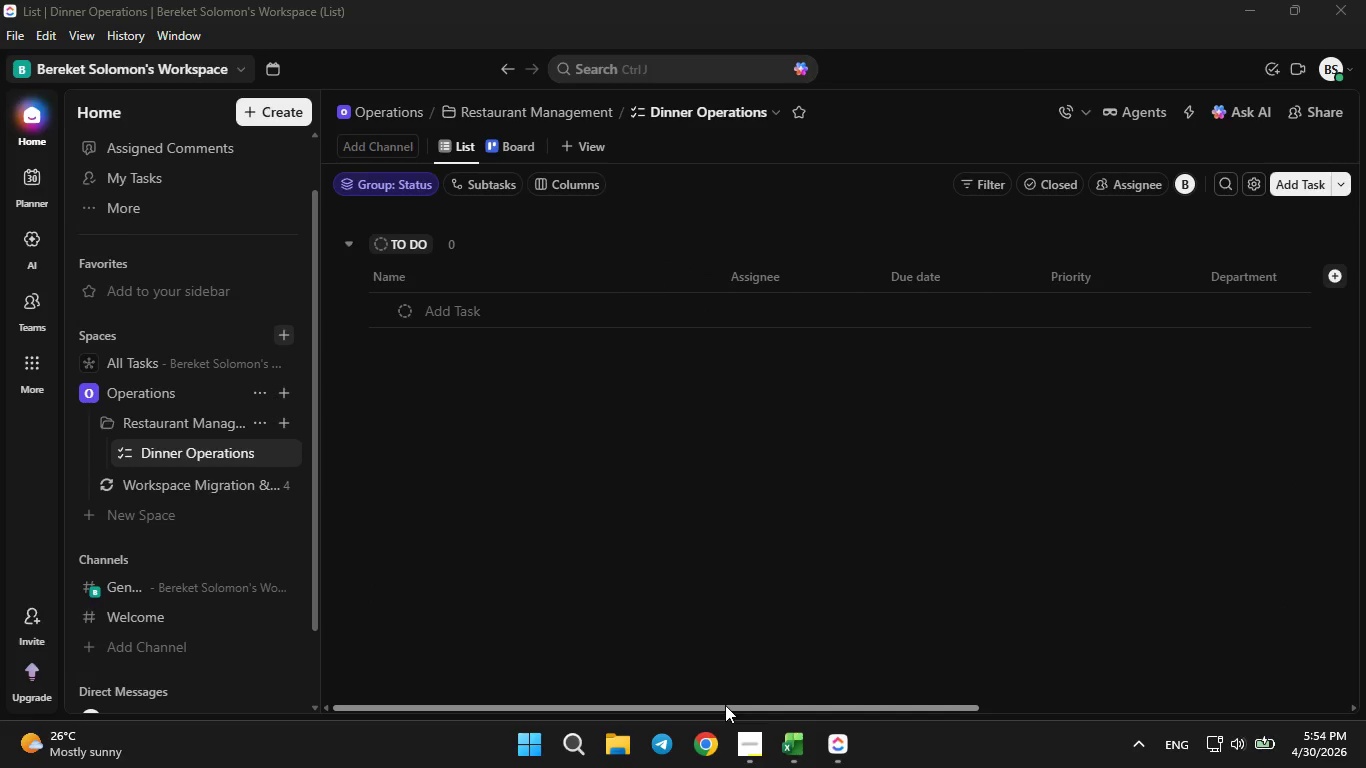 
left_click_drag(start_coordinate=[725, 705], to_coordinate=[1199, 732])
 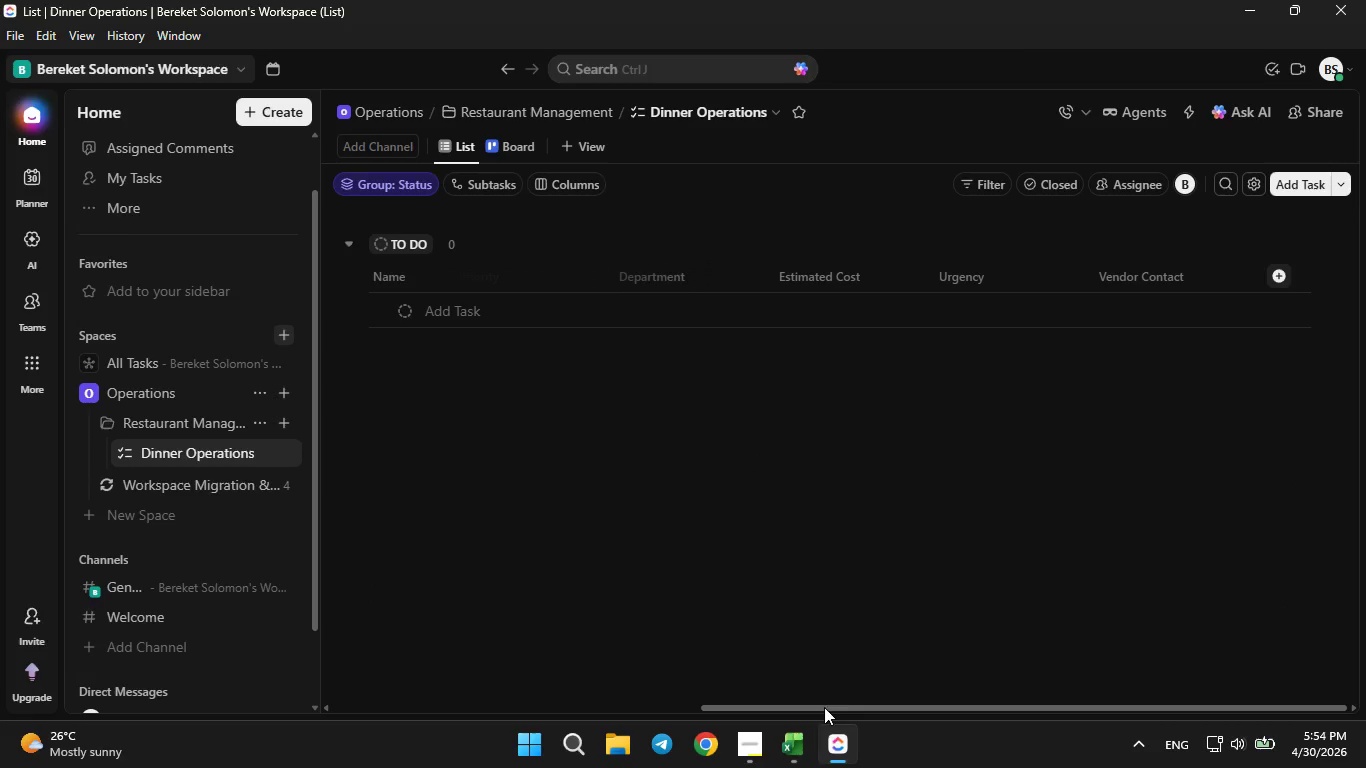 
left_click([805, 755])
 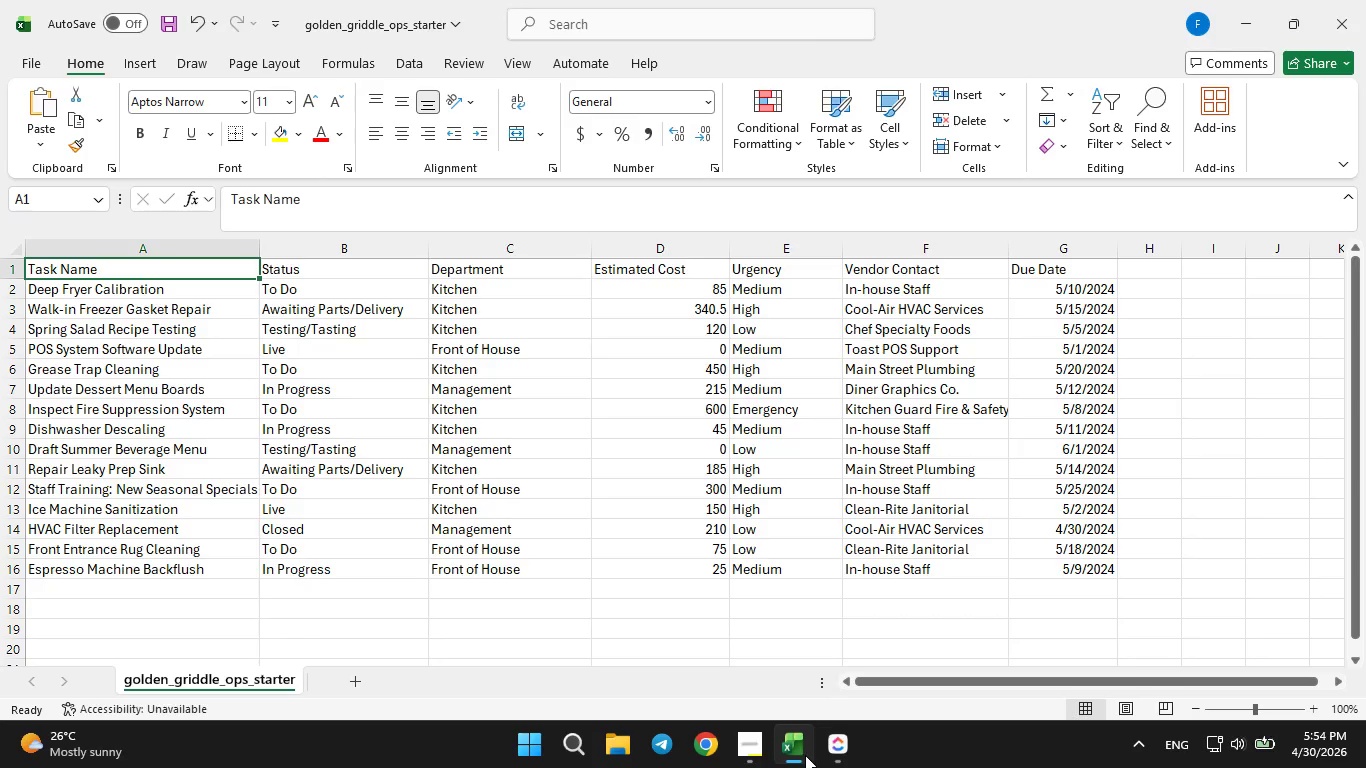 
left_click([805, 755])
 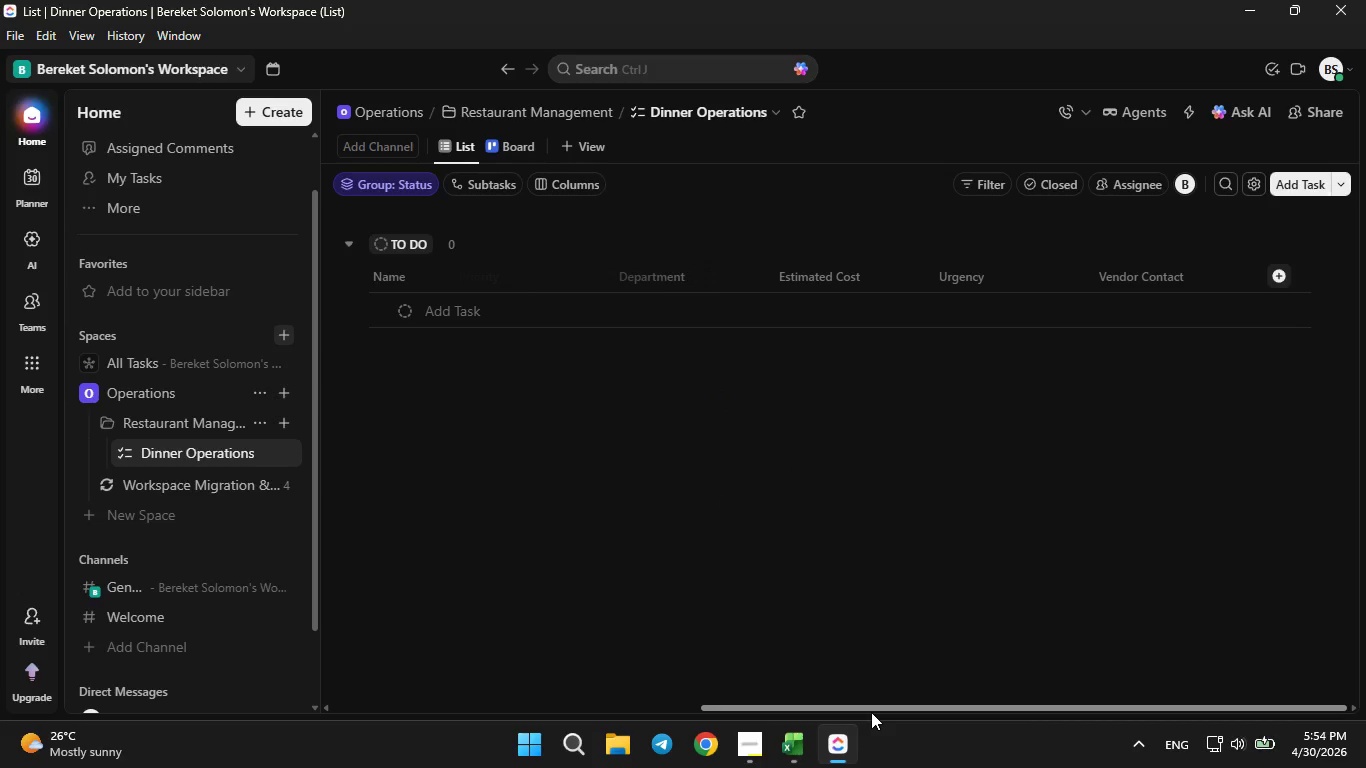 
left_click_drag(start_coordinate=[871, 712], to_coordinate=[393, 613])
 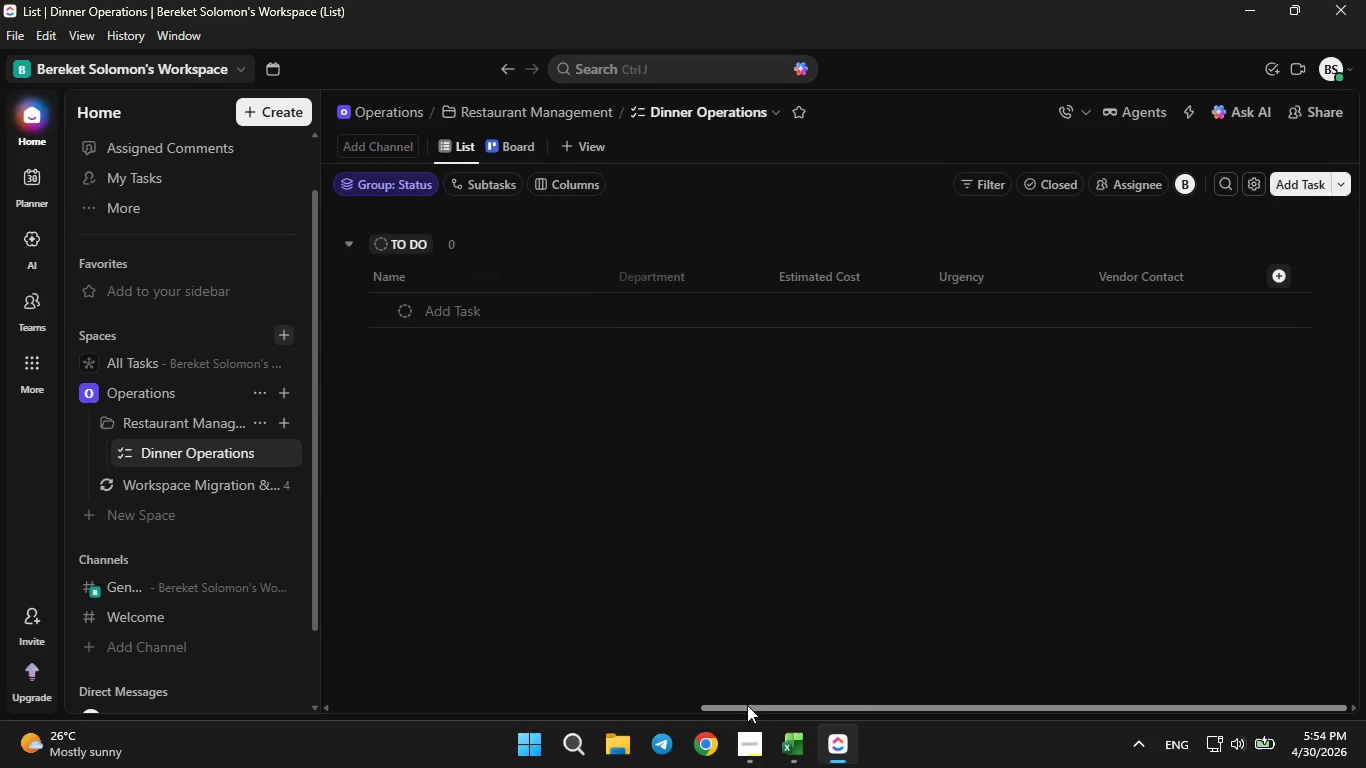 
left_click_drag(start_coordinate=[747, 705], to_coordinate=[248, 631])
 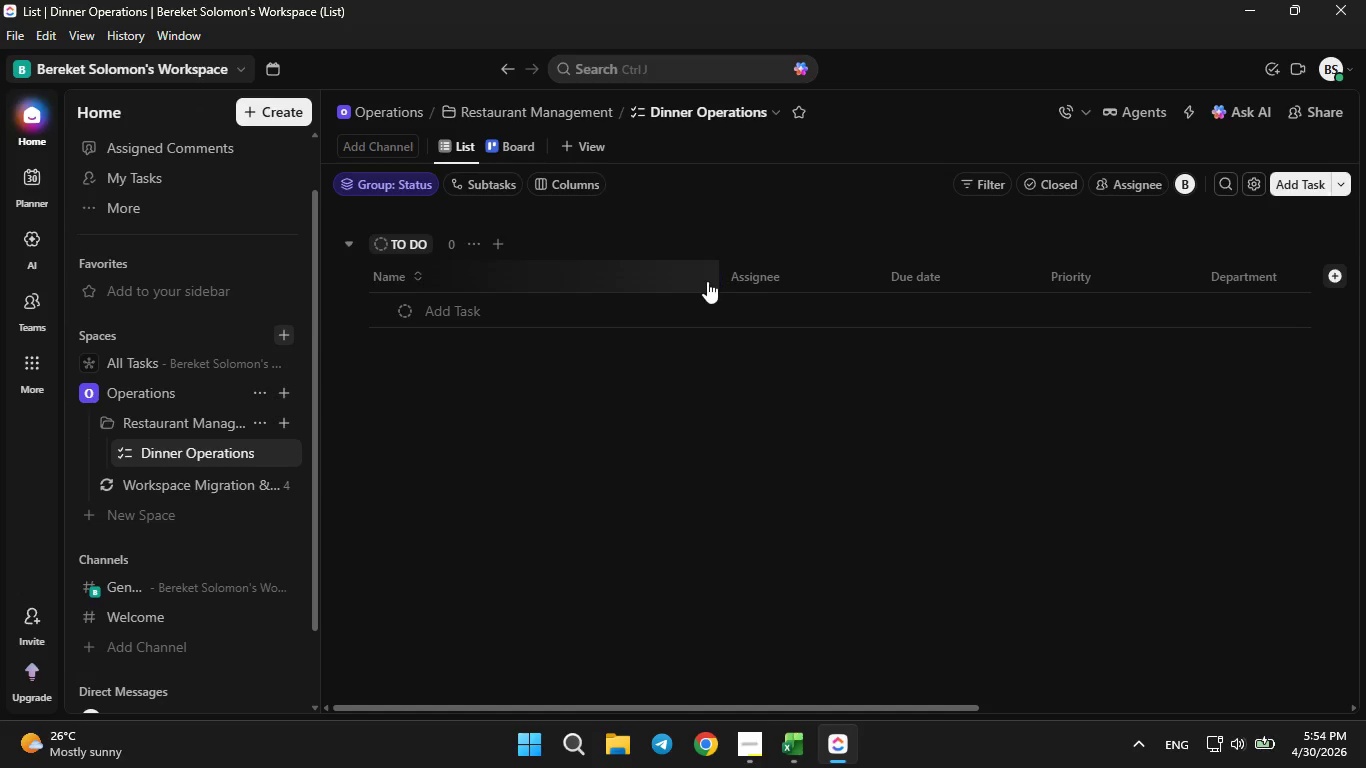 
left_click([754, 293])
 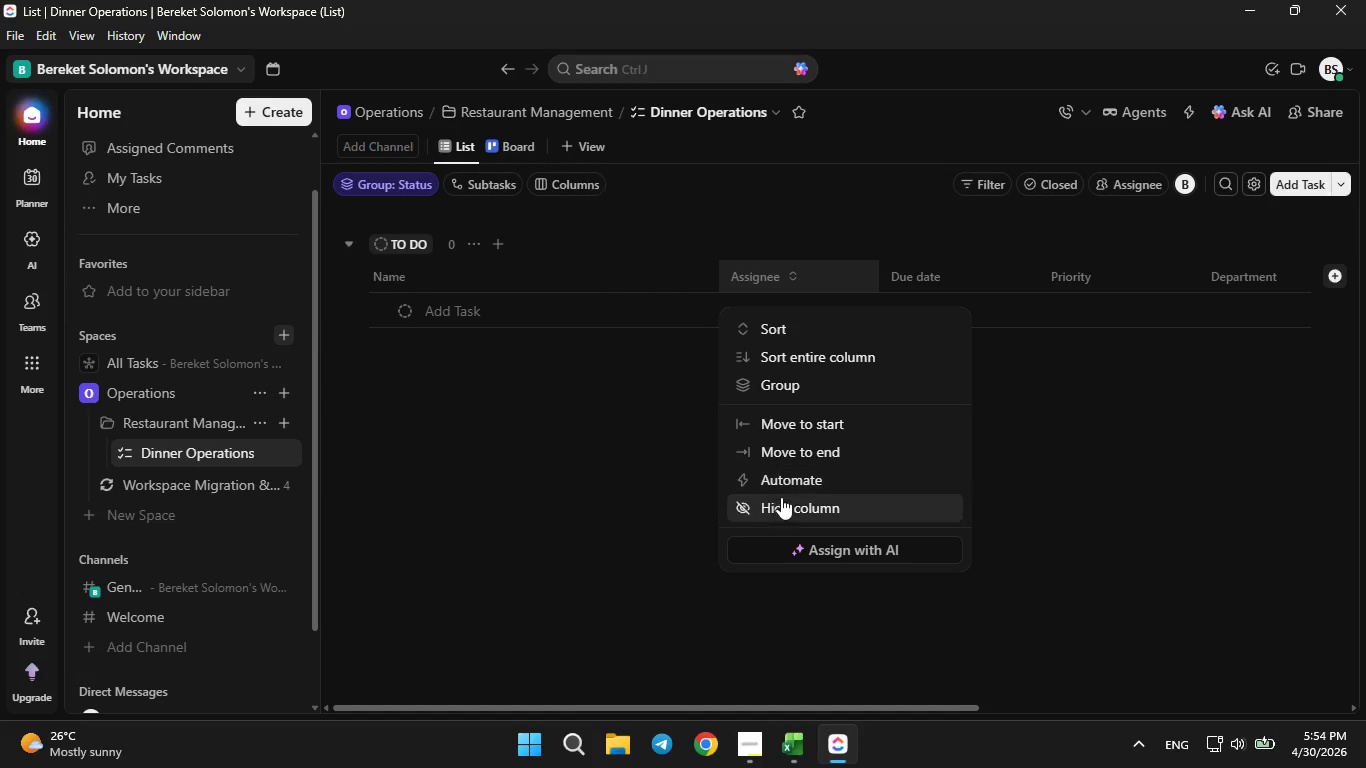 
left_click([781, 501])
 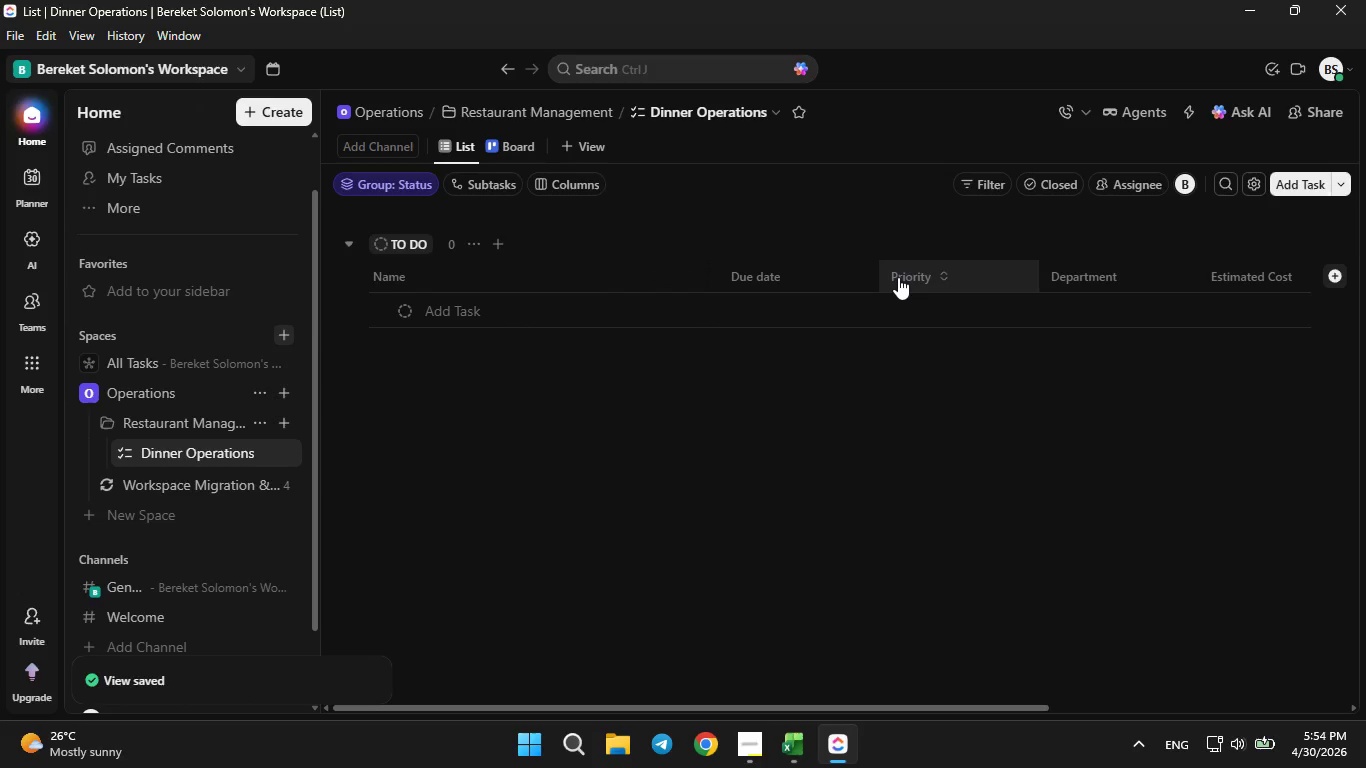 
left_click([898, 277])
 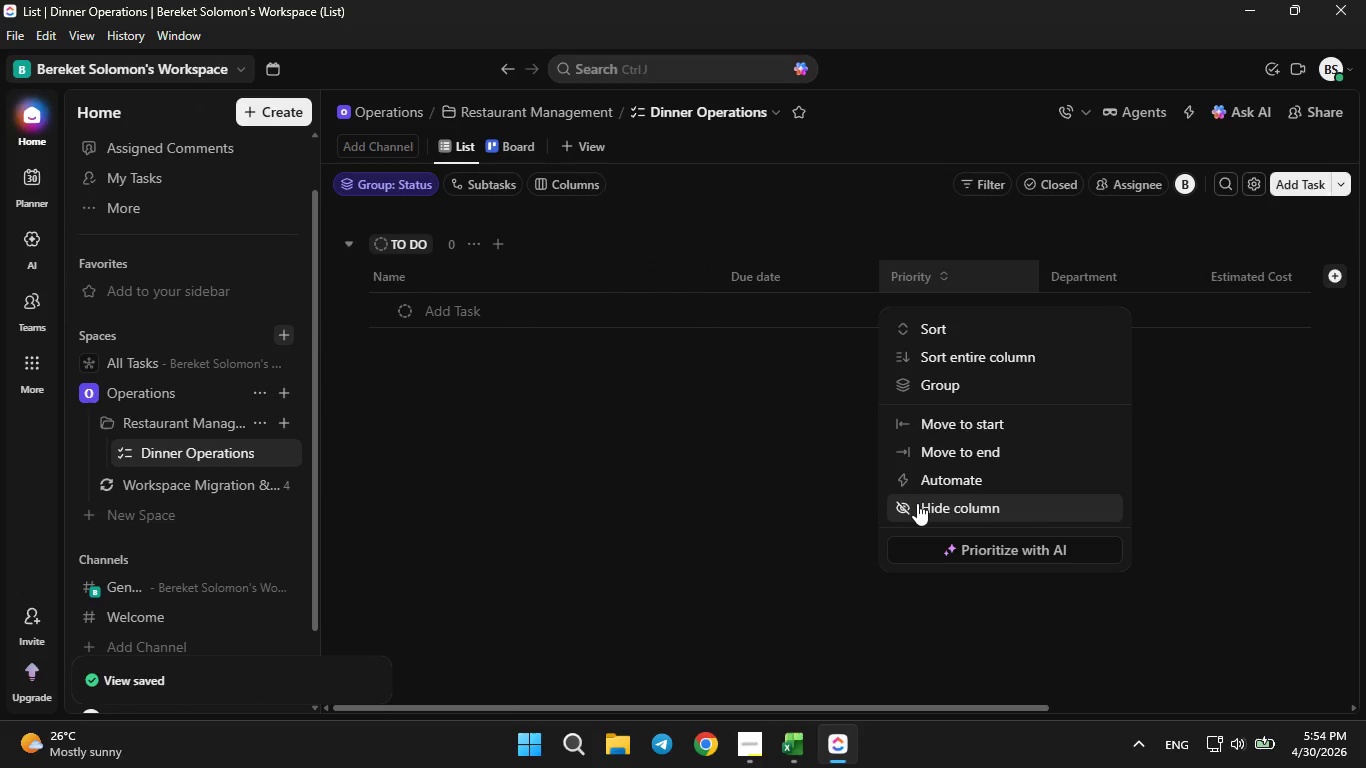 
left_click([916, 503])
 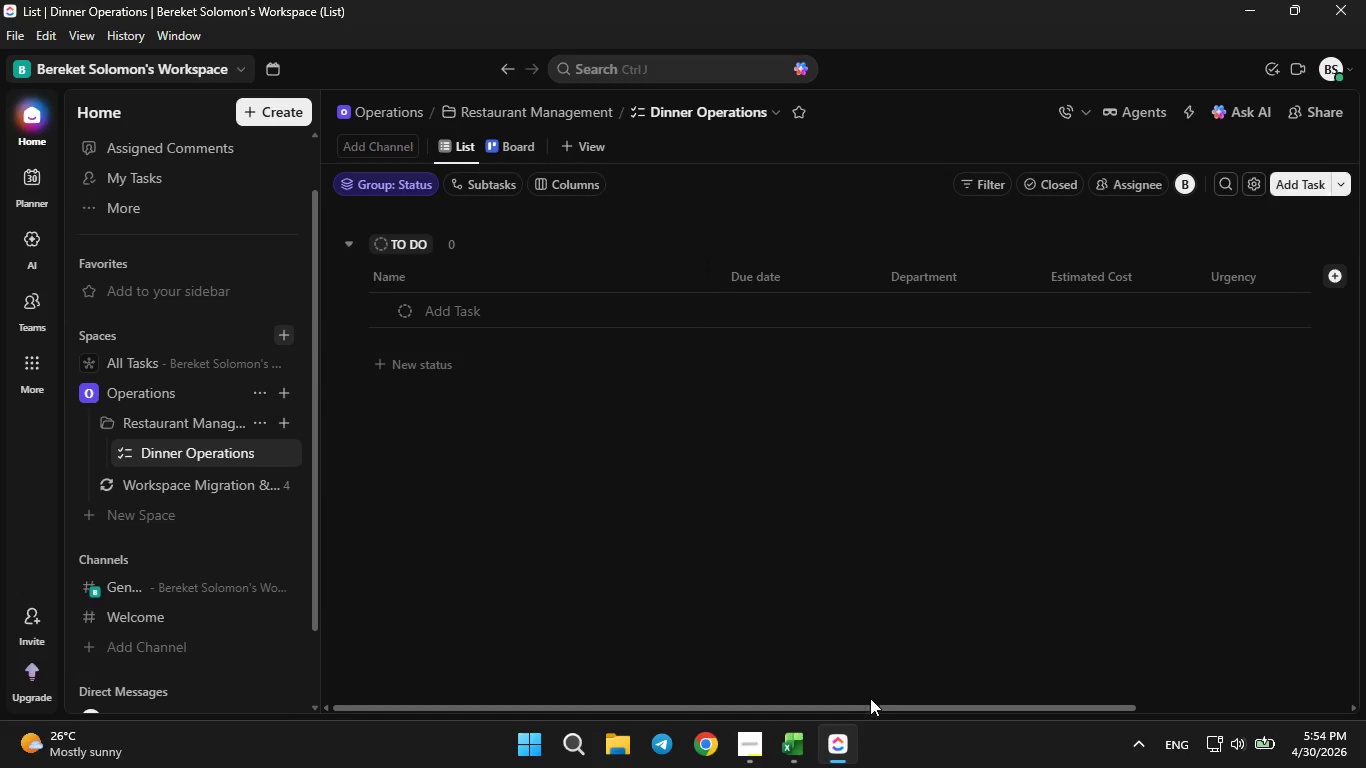 
wait(7.2)
 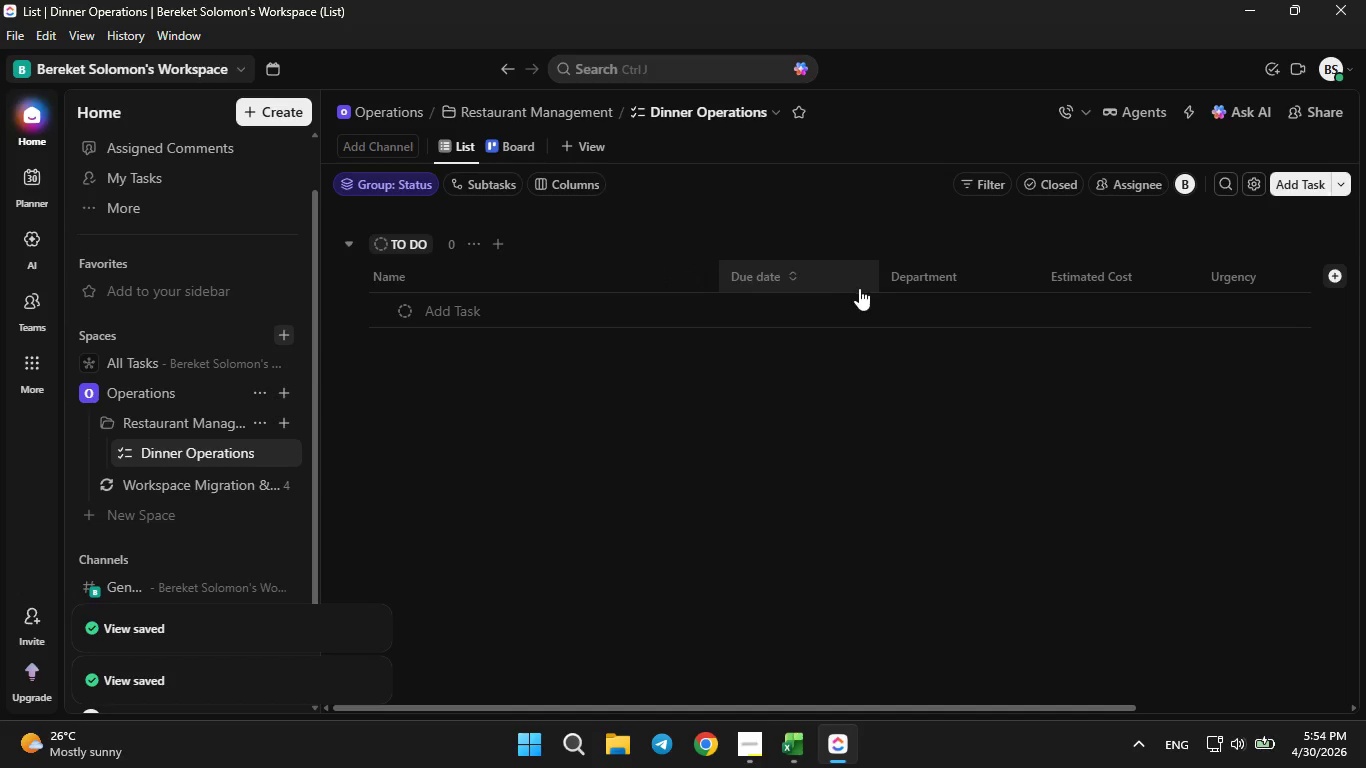 
left_click_drag(start_coordinate=[836, 707], to_coordinate=[757, 673])
 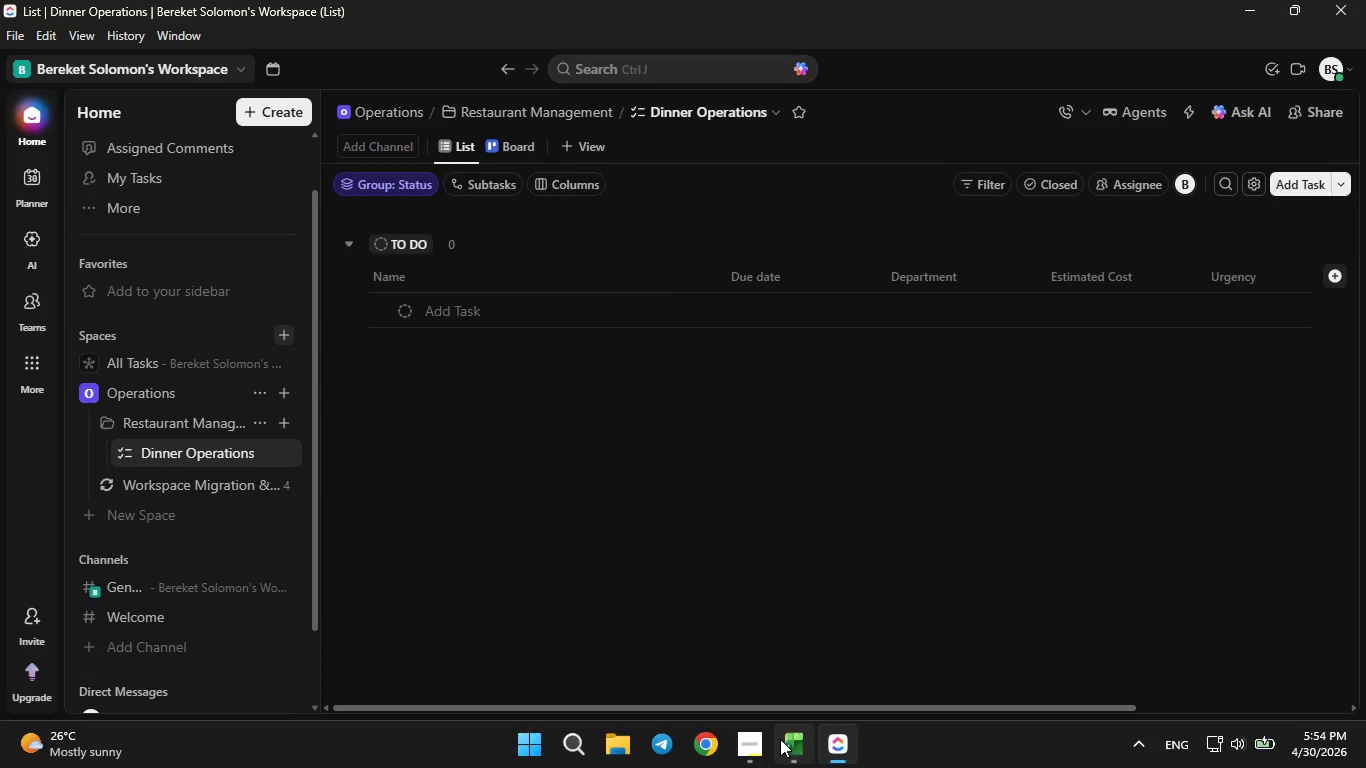 
left_click([781, 743])
 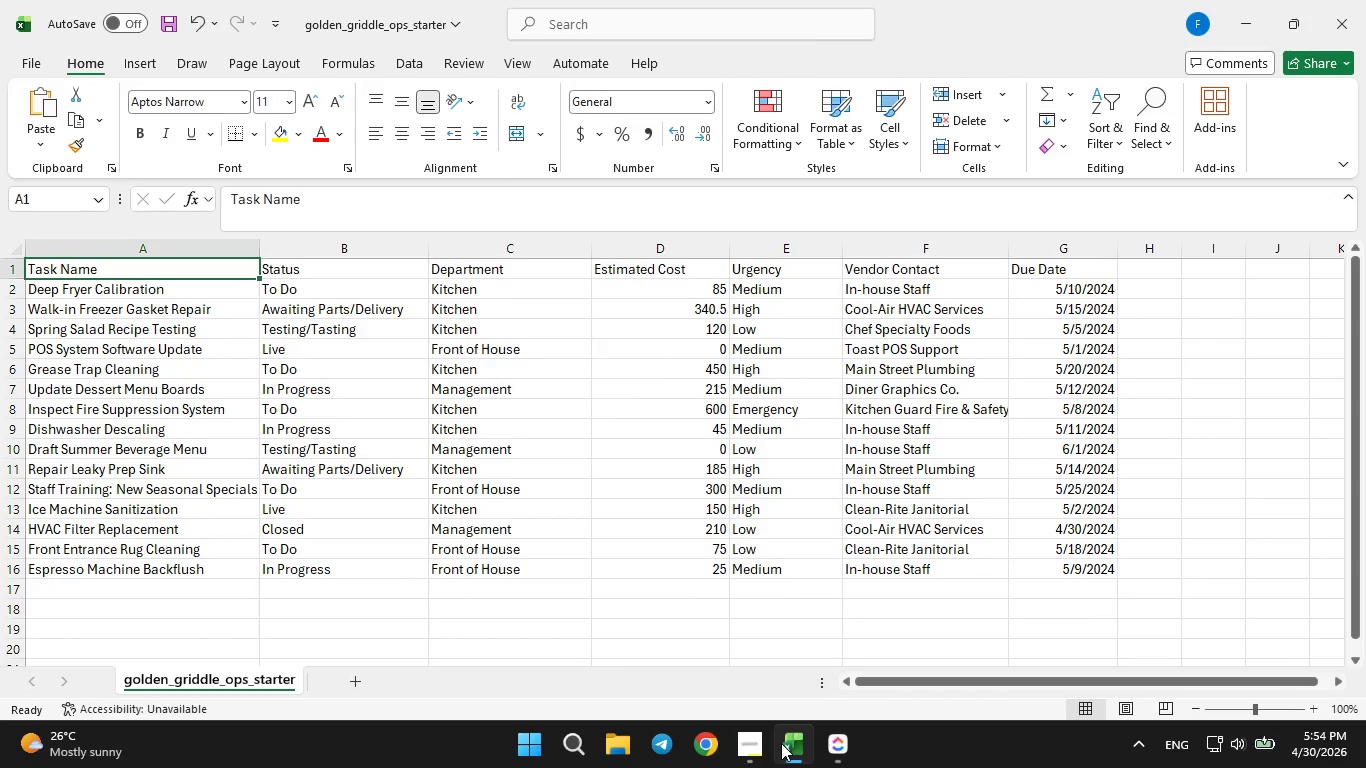 
left_click([781, 743])
 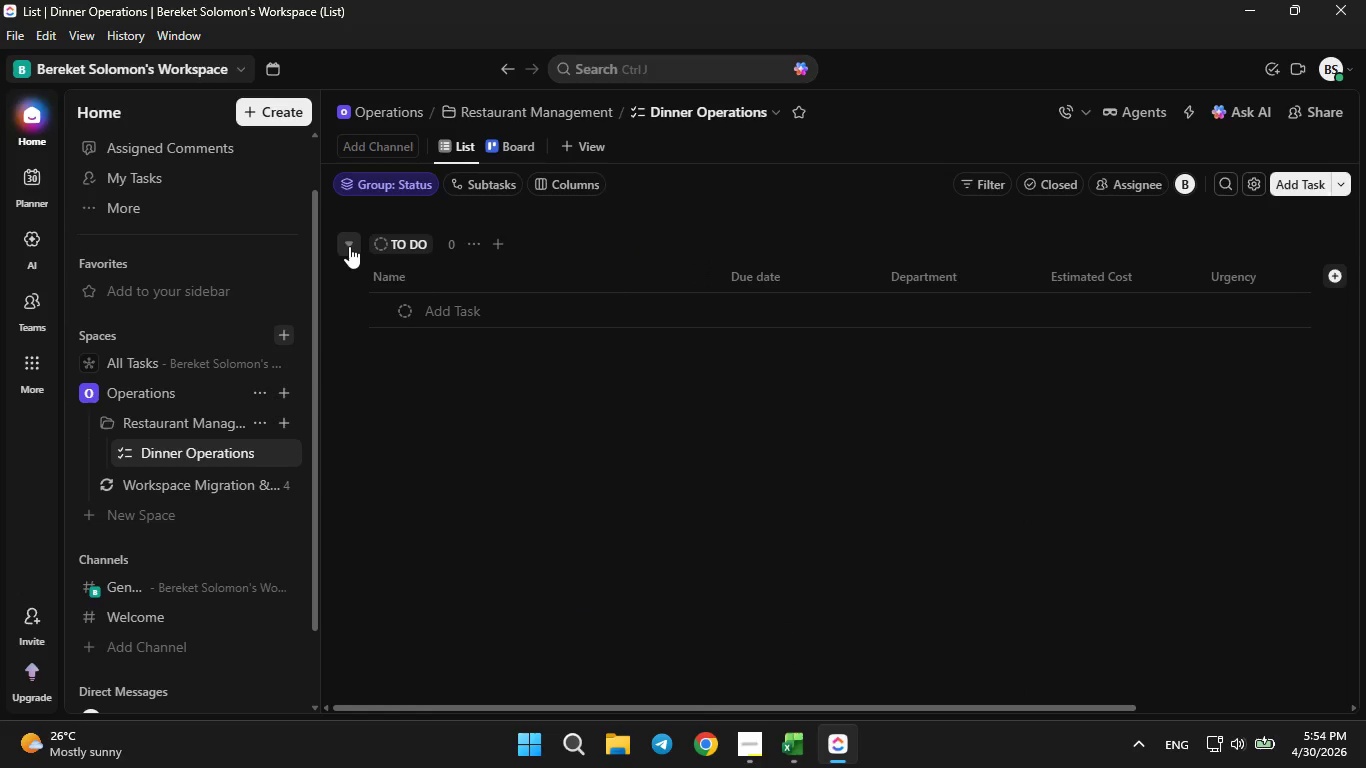 
left_click([349, 246])
 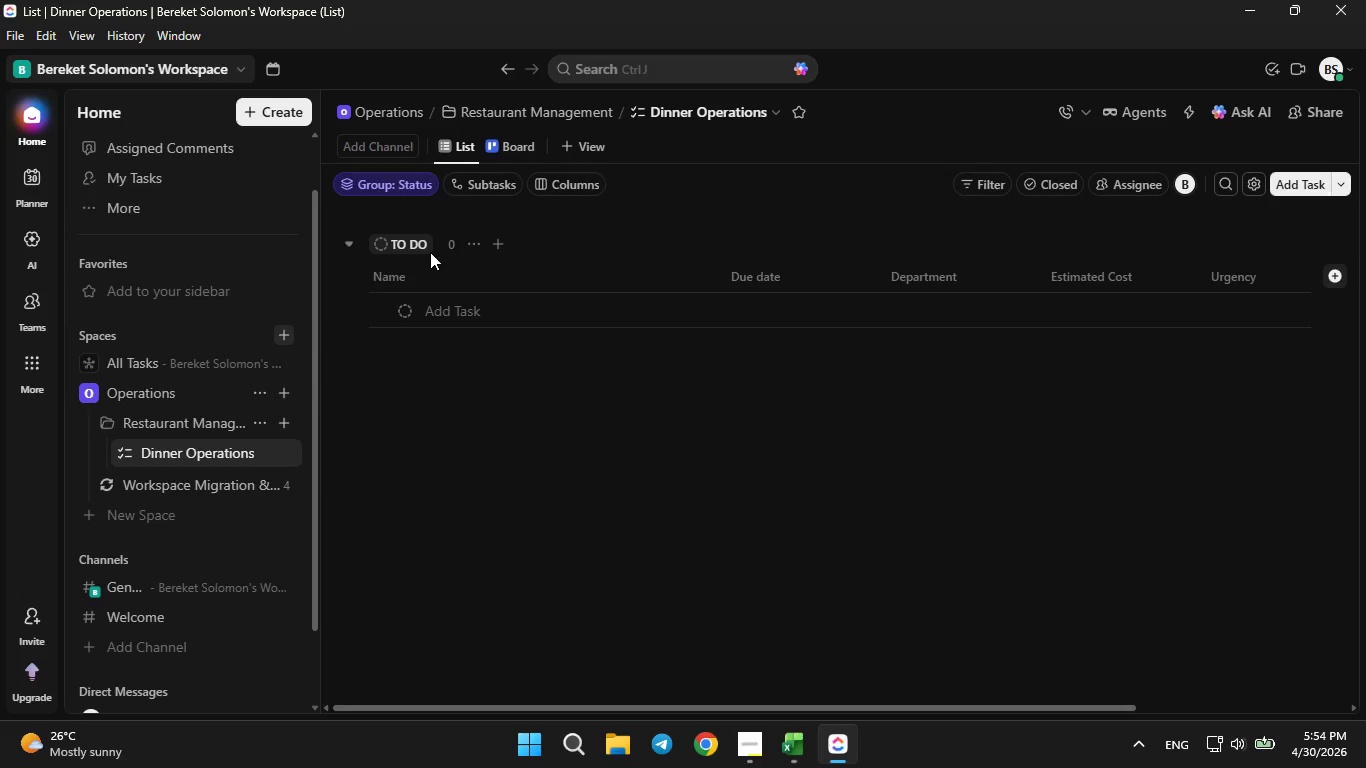 
left_click([421, 249])
 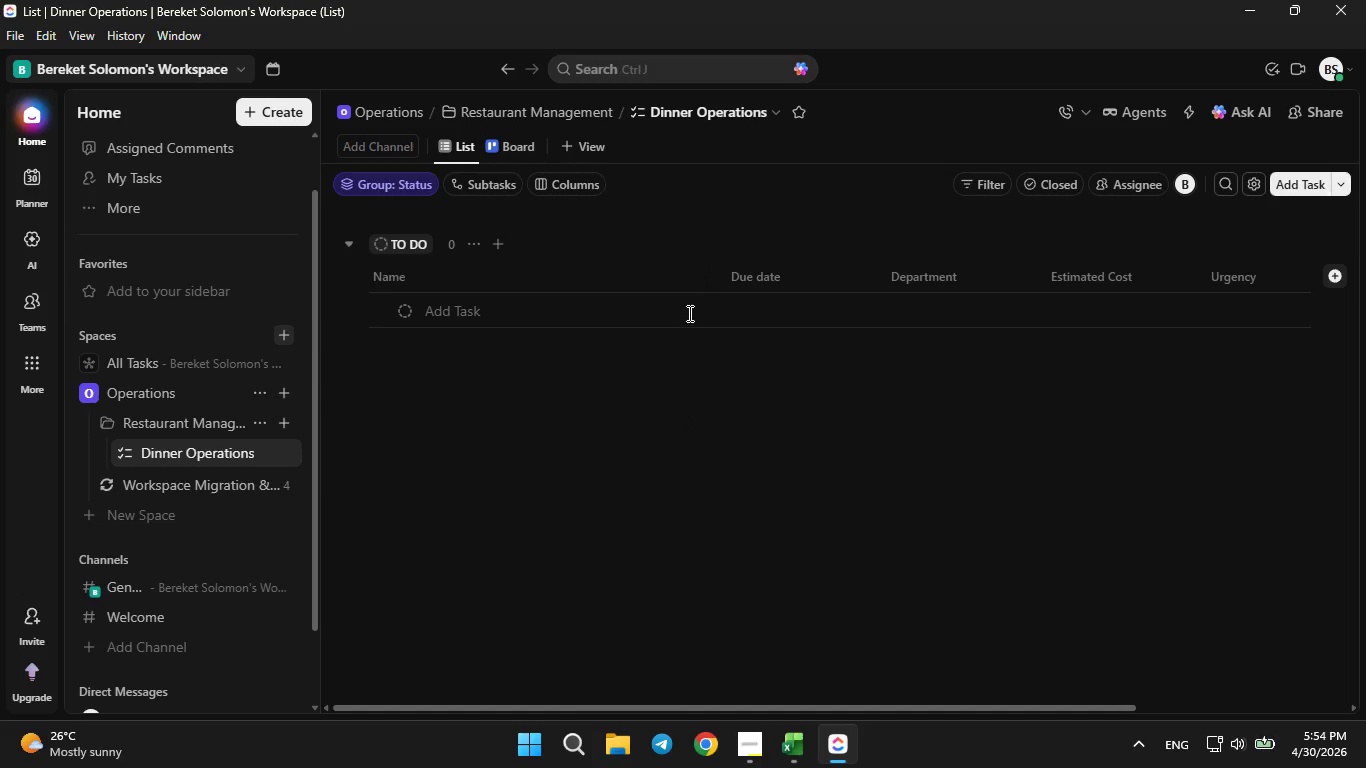 
wait(10.17)
 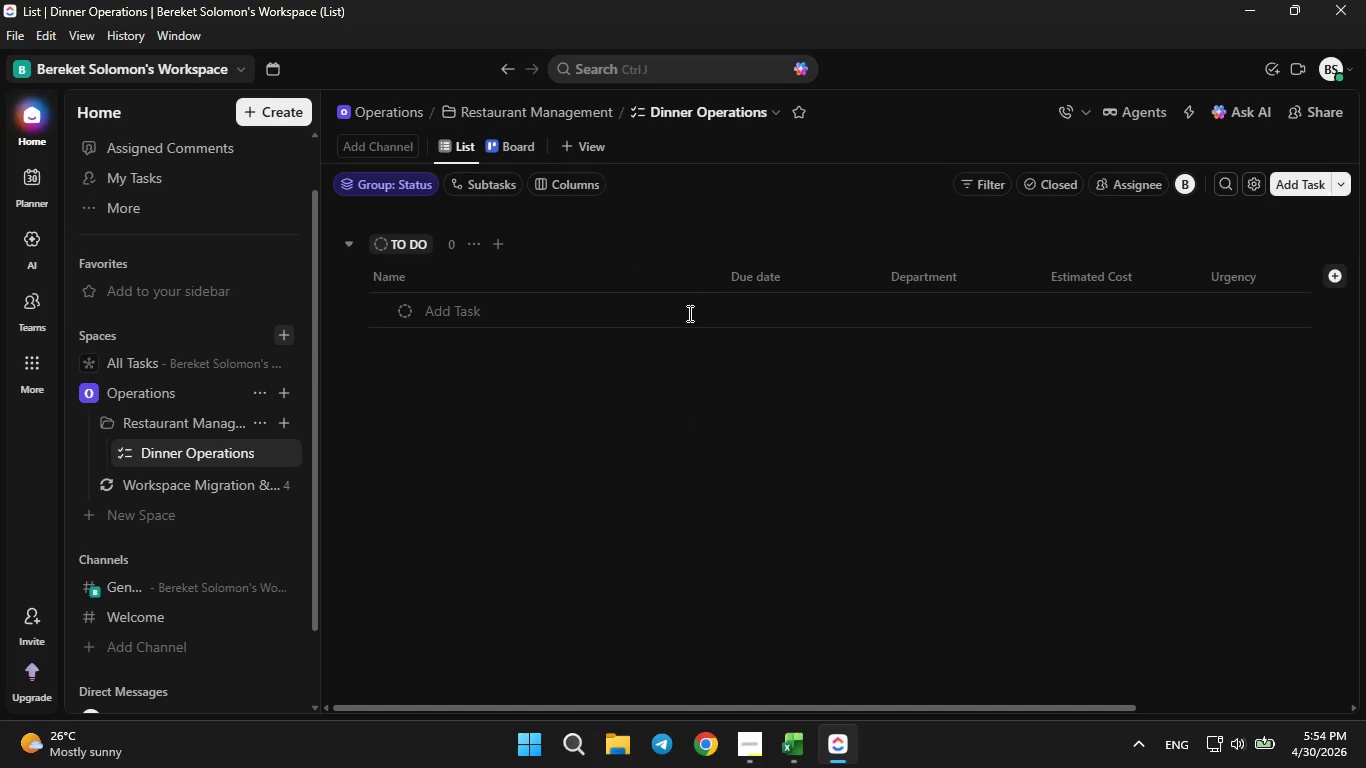 
left_click_drag(start_coordinate=[904, 709], to_coordinate=[1172, 683])
 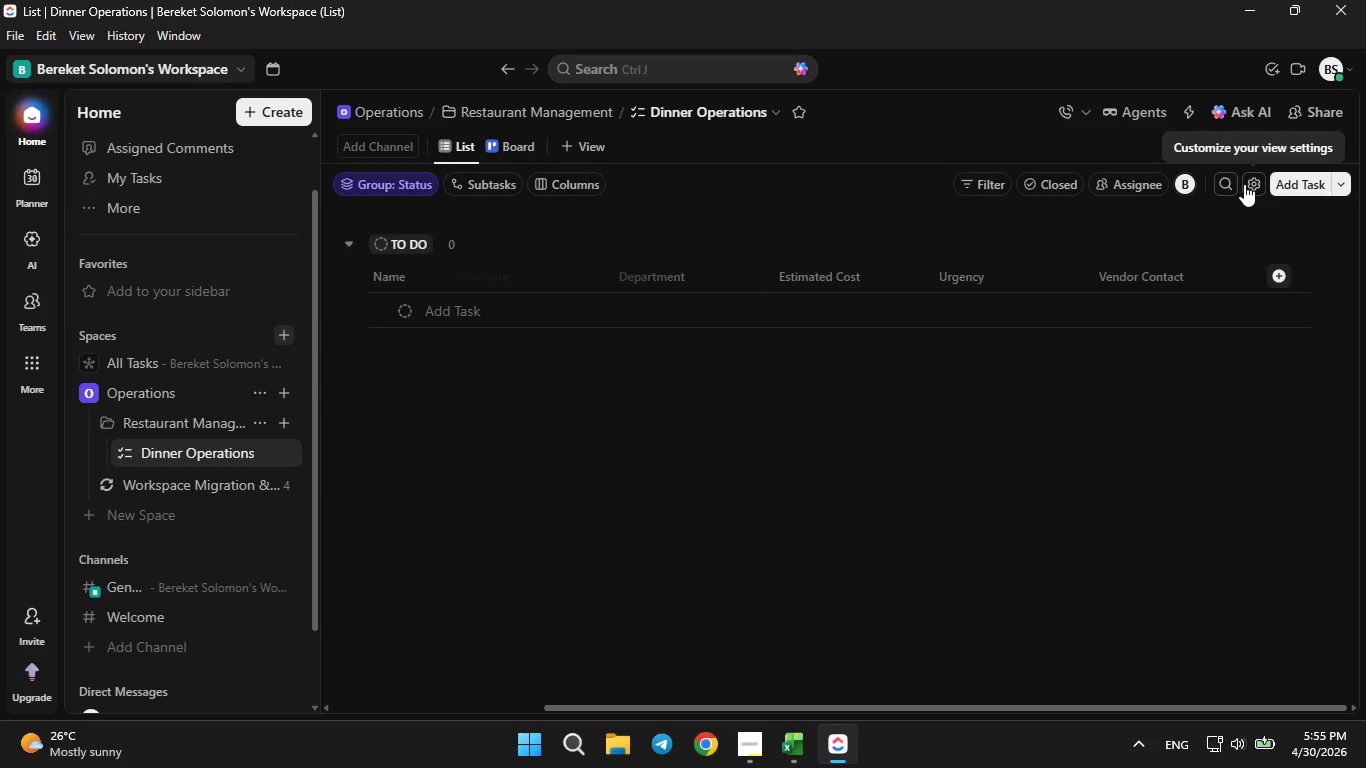 
left_click([1244, 184])
 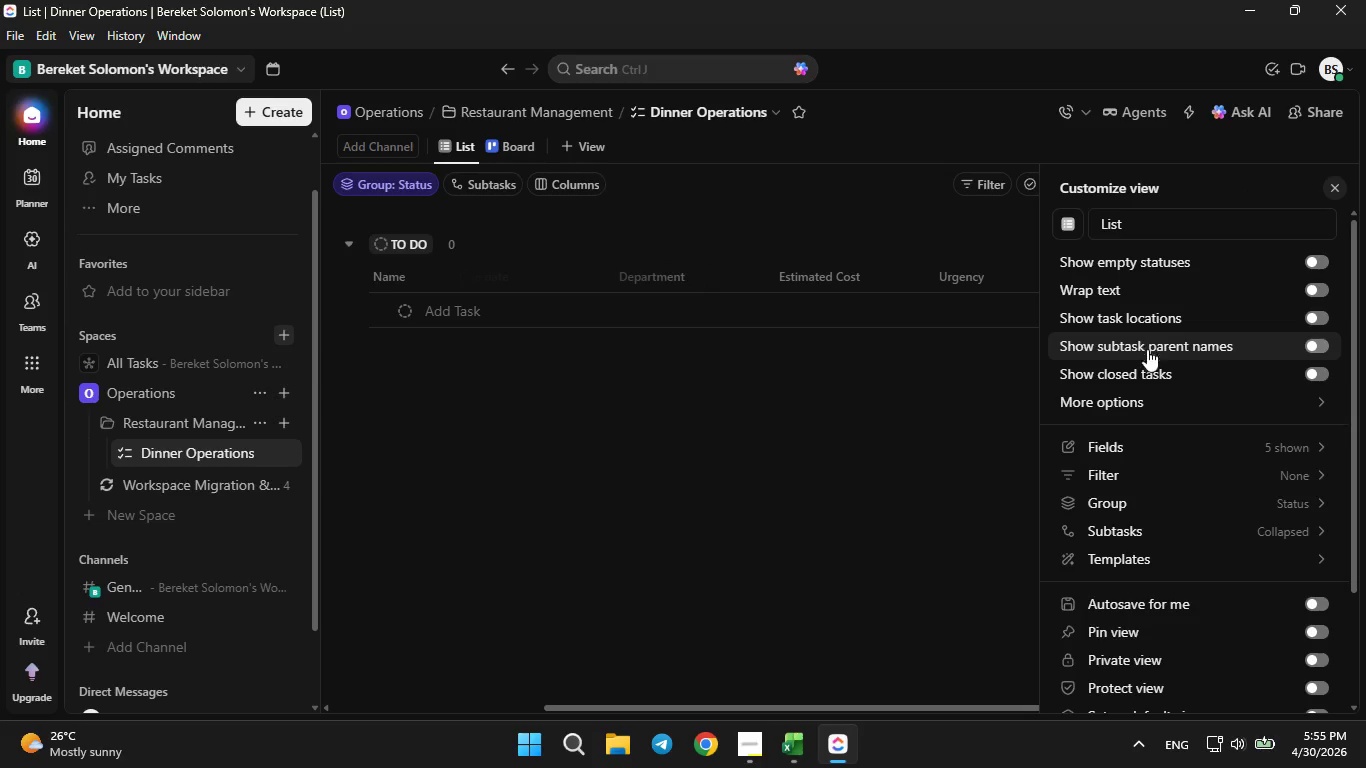 
wait(6.78)
 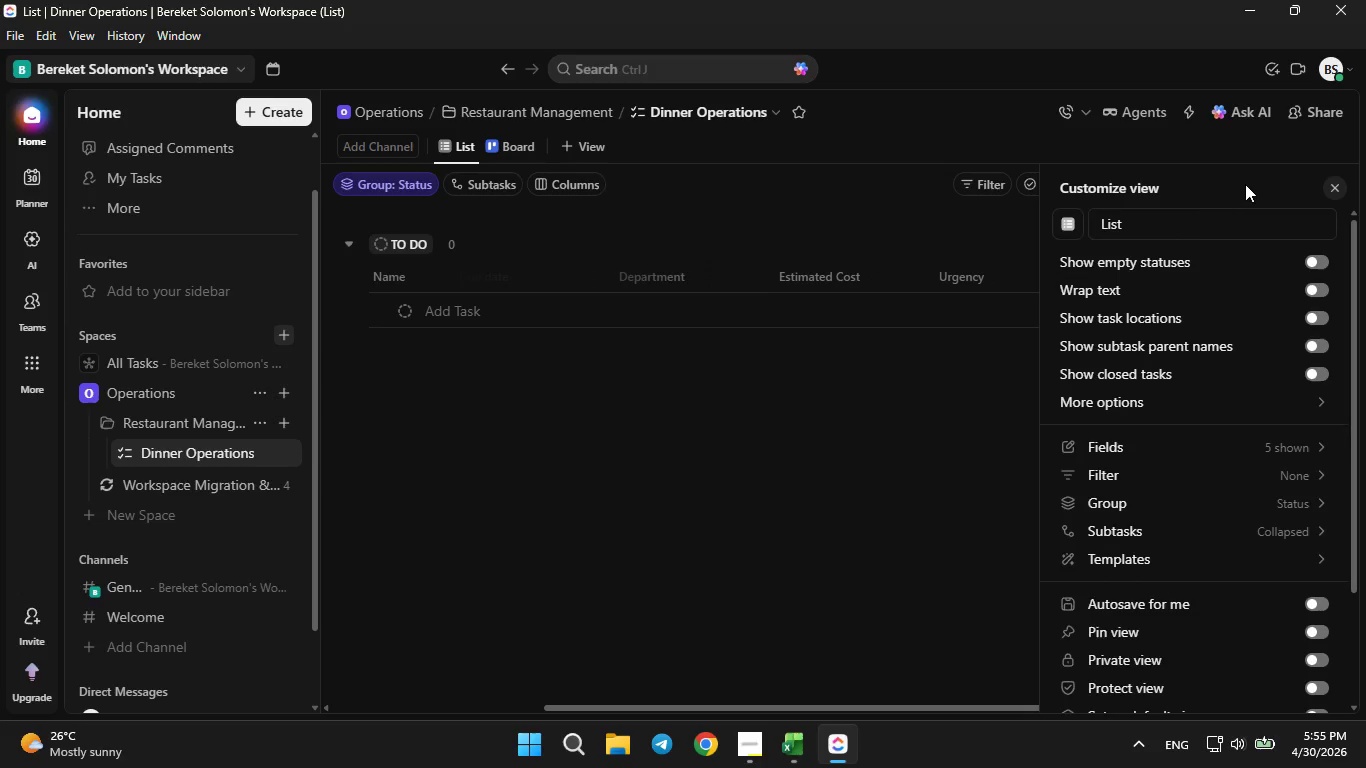 
left_click([1125, 396])
 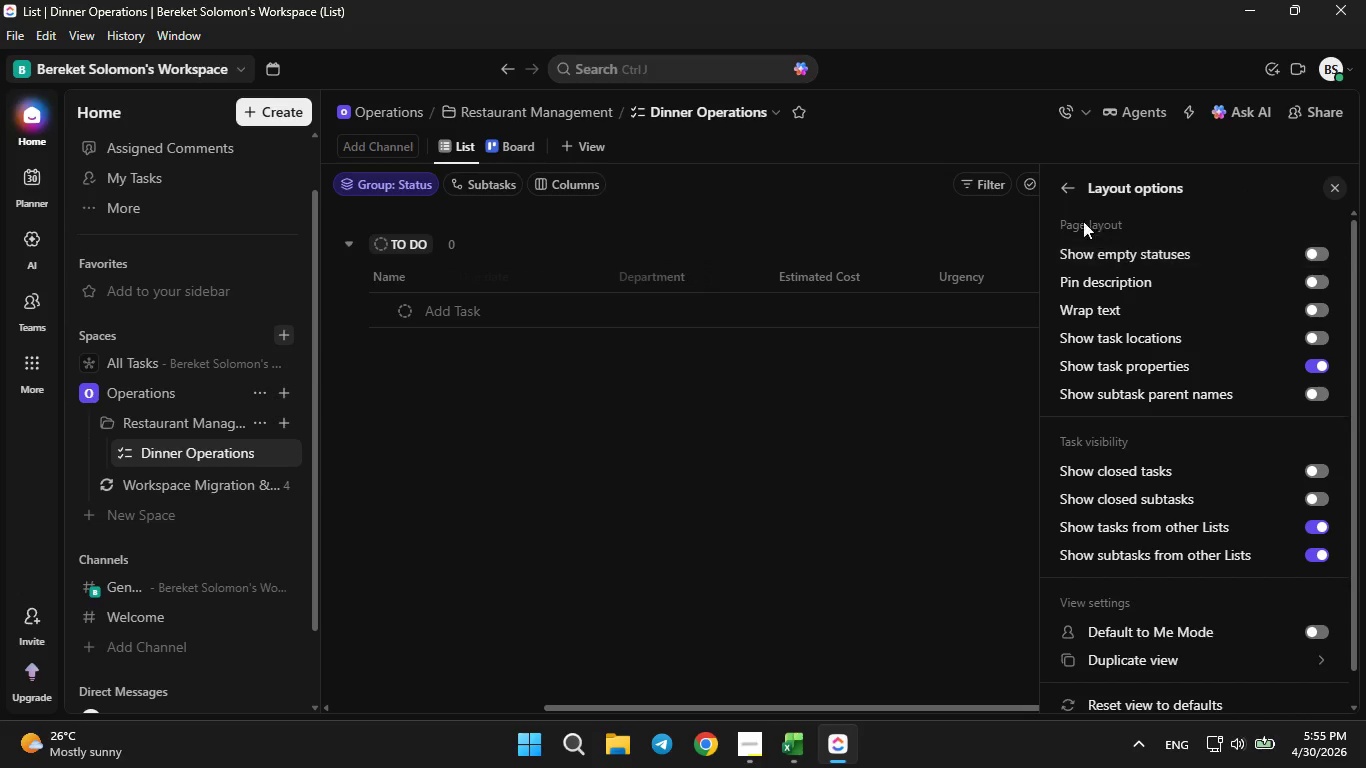 
left_click([1065, 187])
 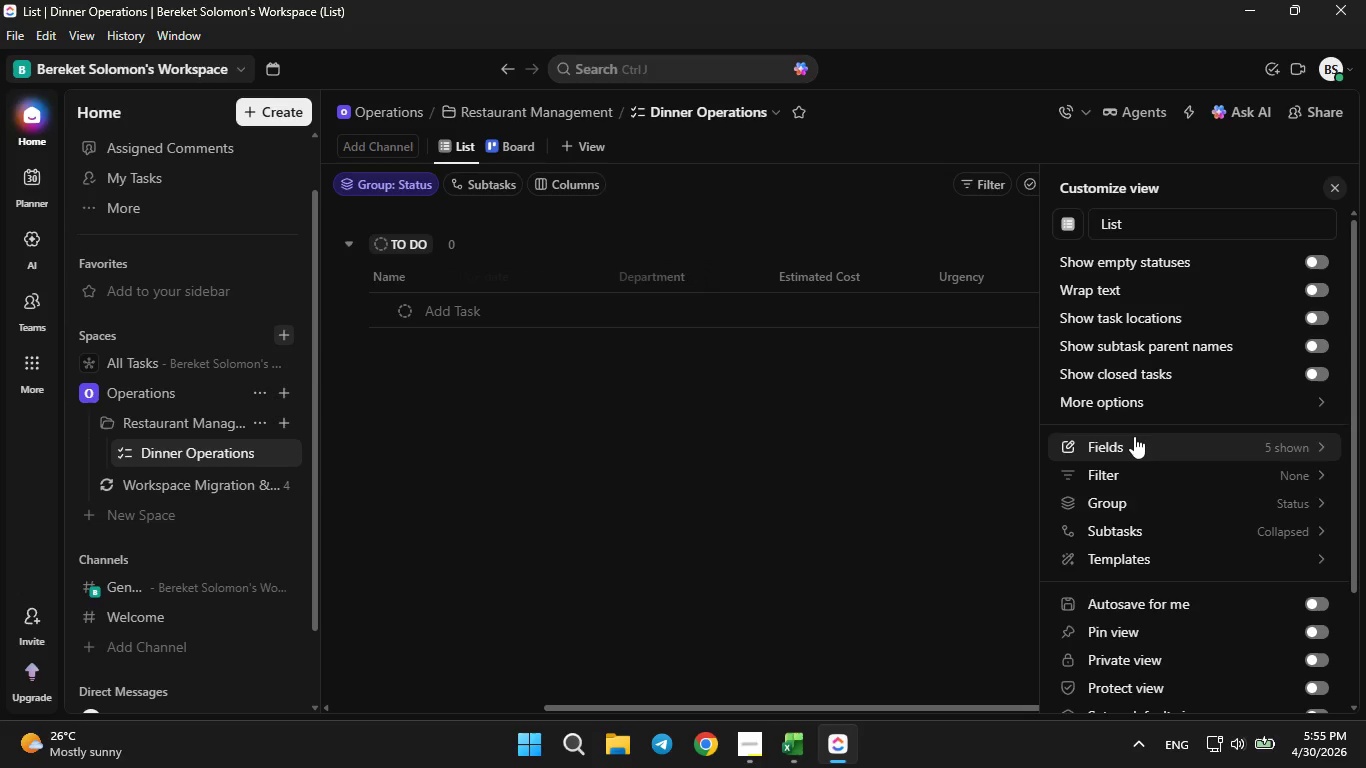 
left_click([1134, 436])
 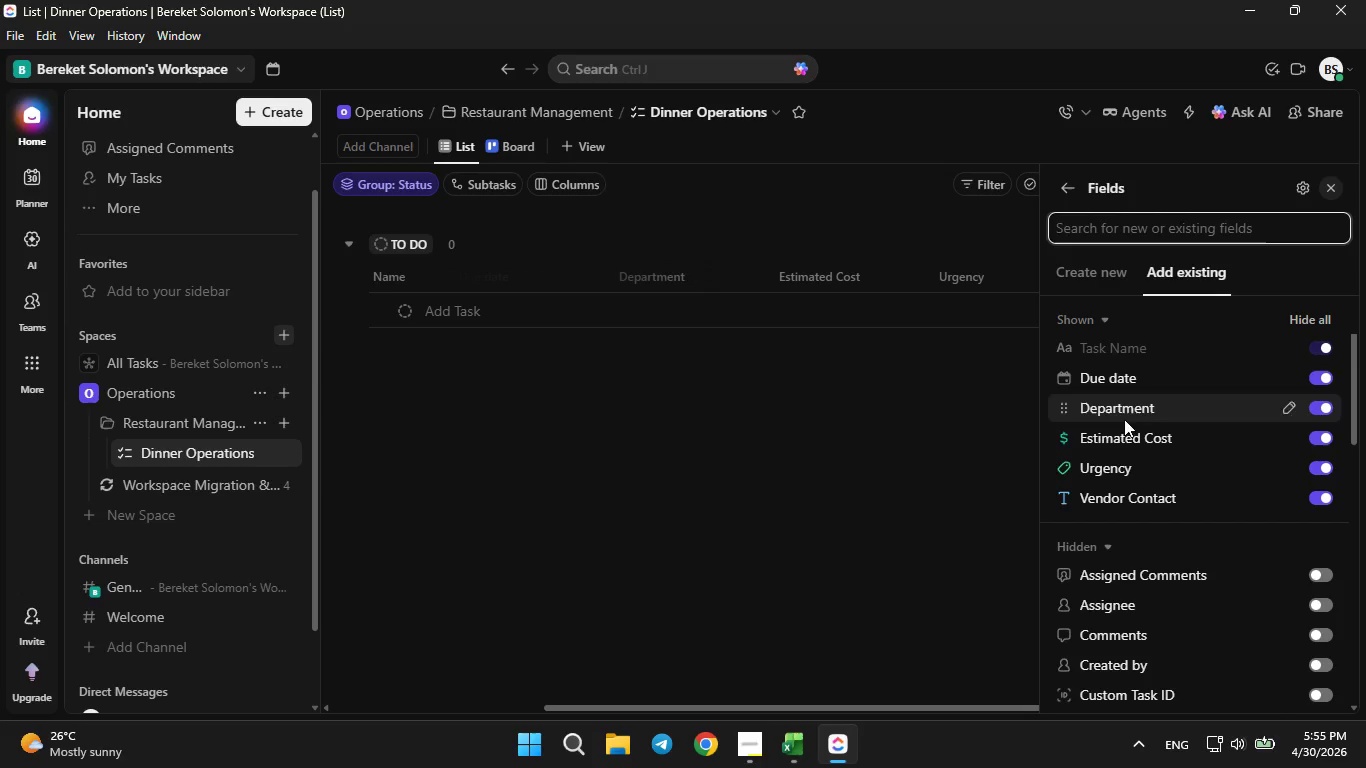 
scroll: coordinate [1171, 483], scroll_direction: down, amount: 4.0
 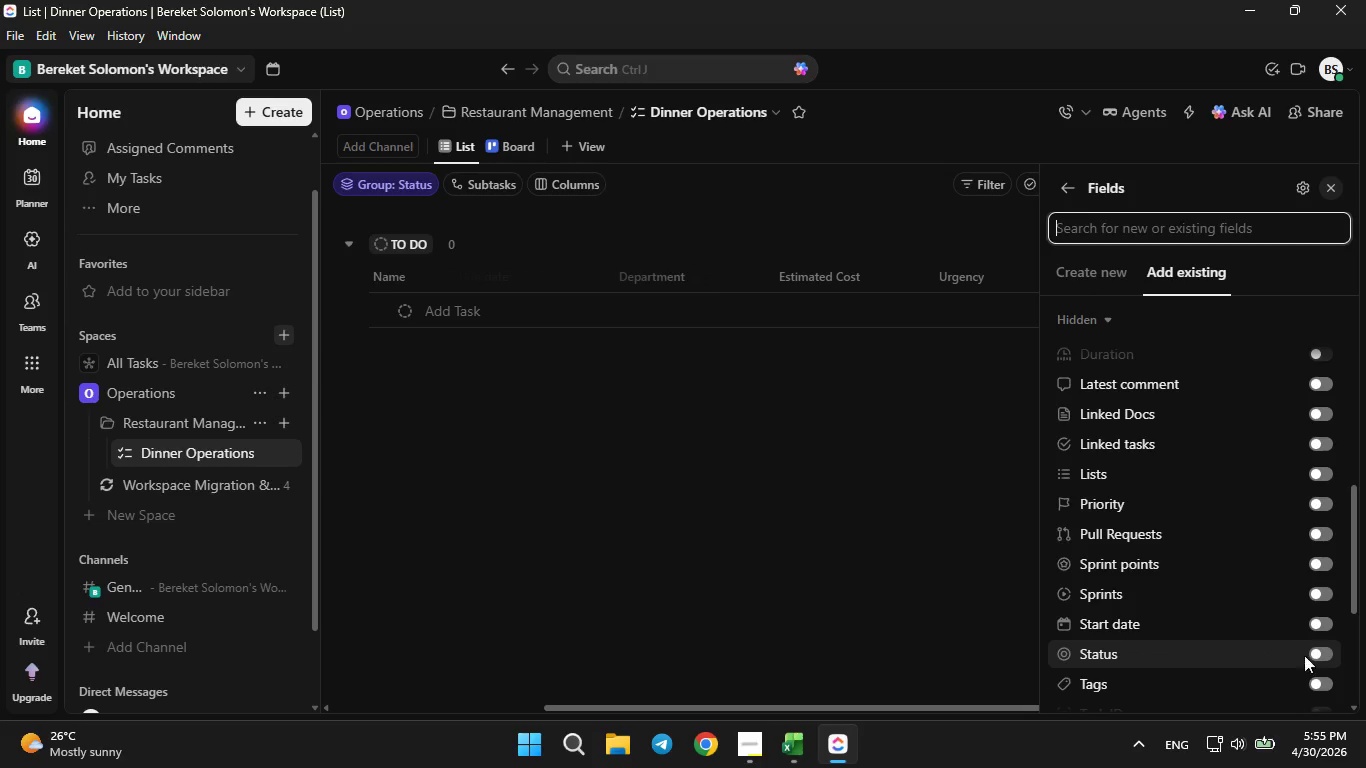 
left_click([1325, 660])
 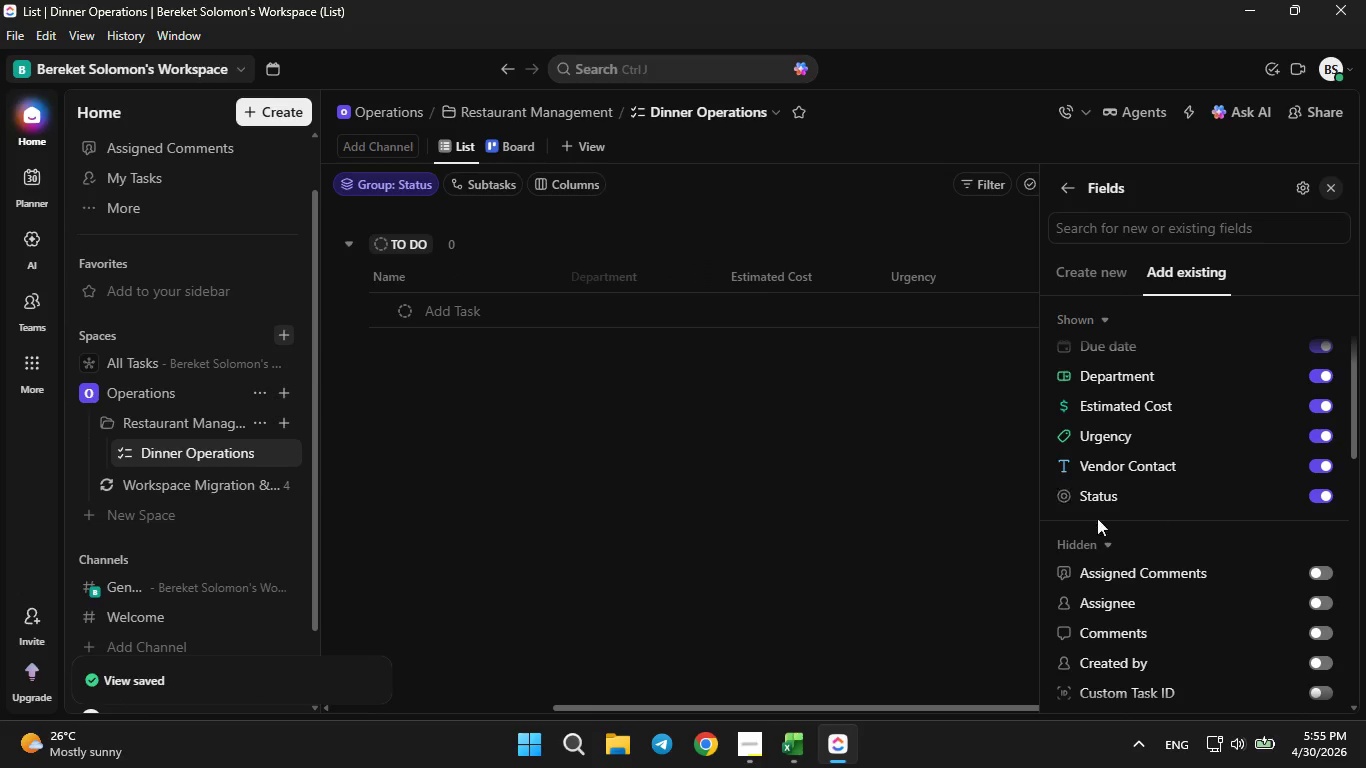 
left_click([807, 456])
 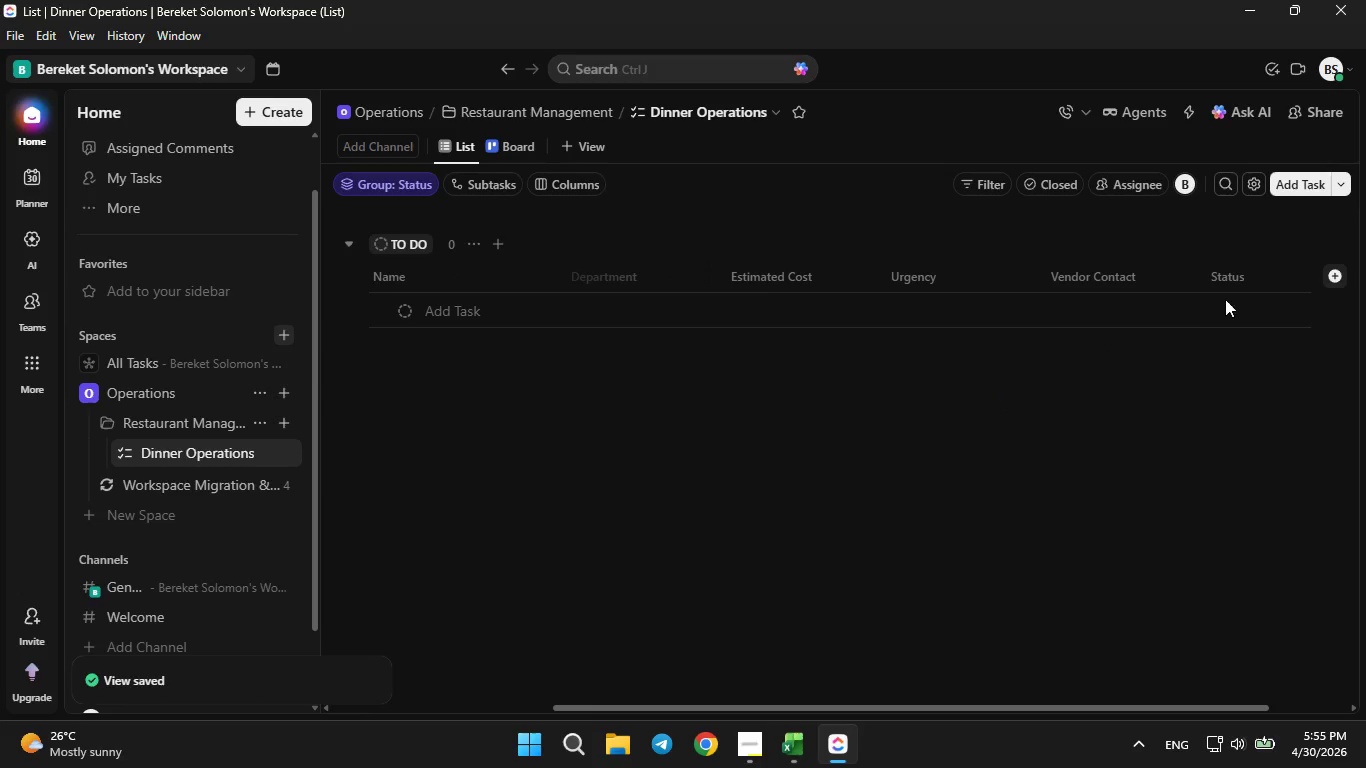 
left_click([1212, 311])
 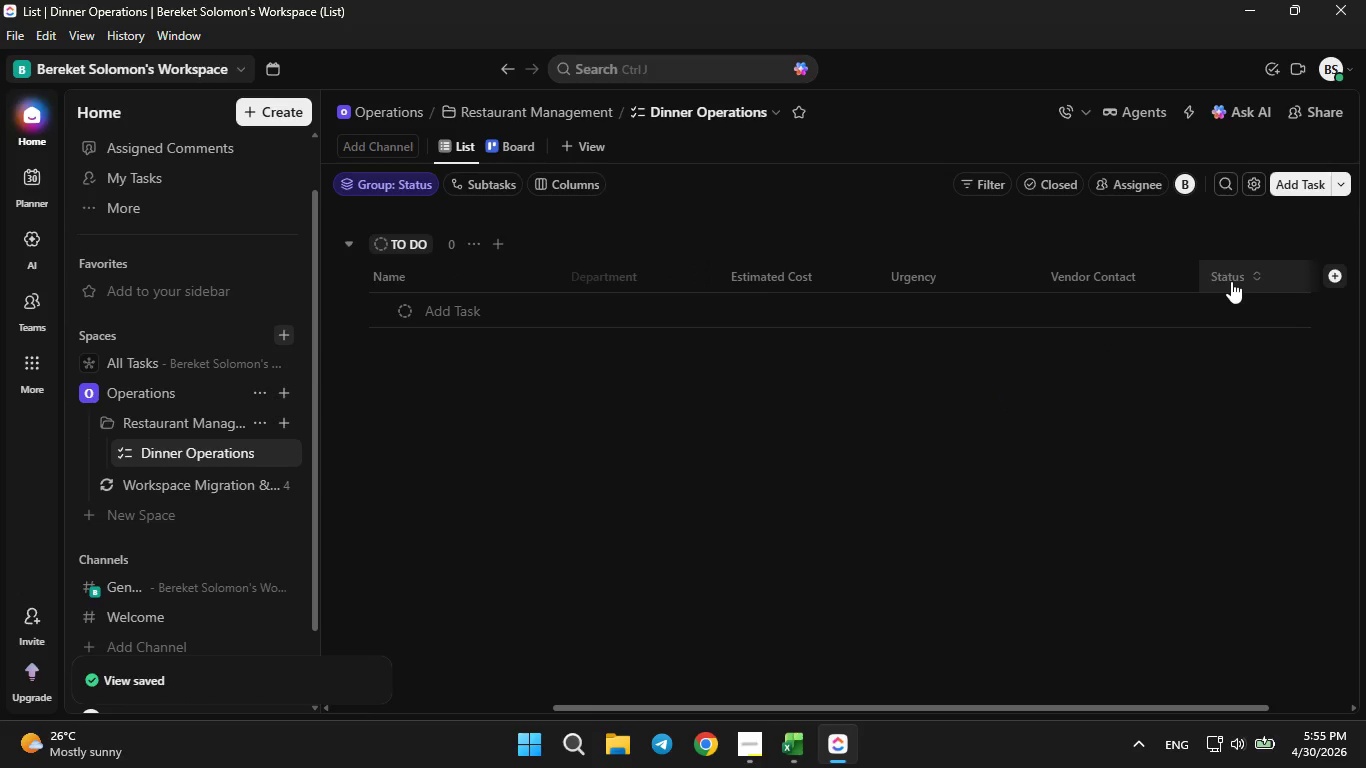 
left_click([1231, 281])
 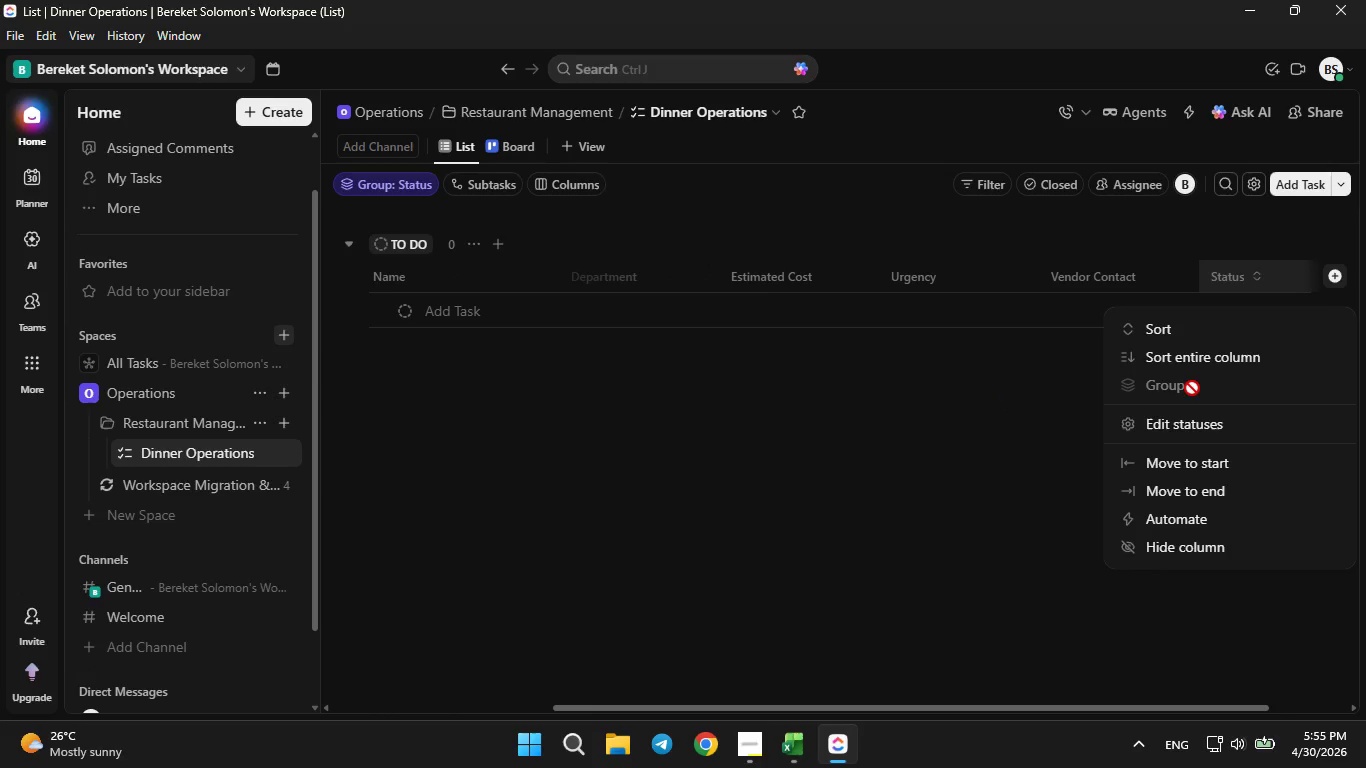 
left_click([1191, 416])
 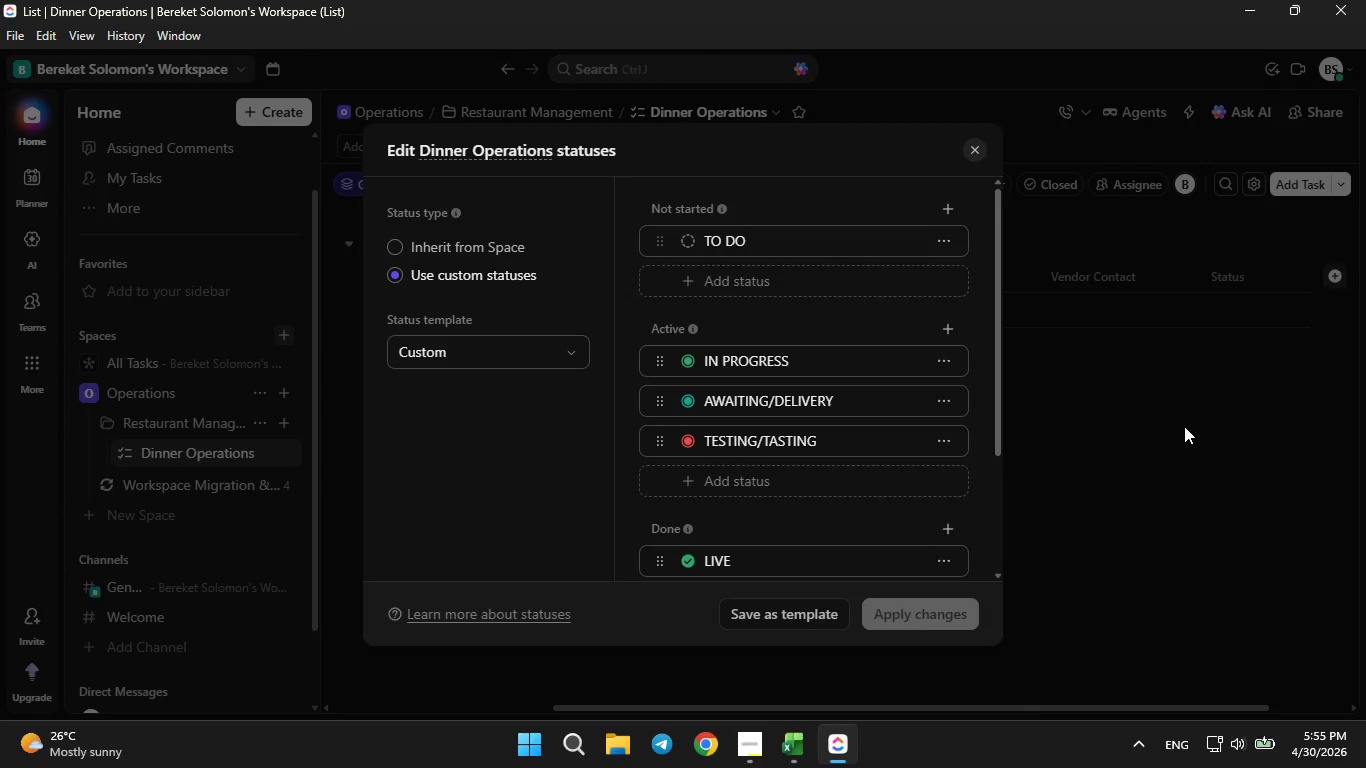 
left_click([1184, 426])
 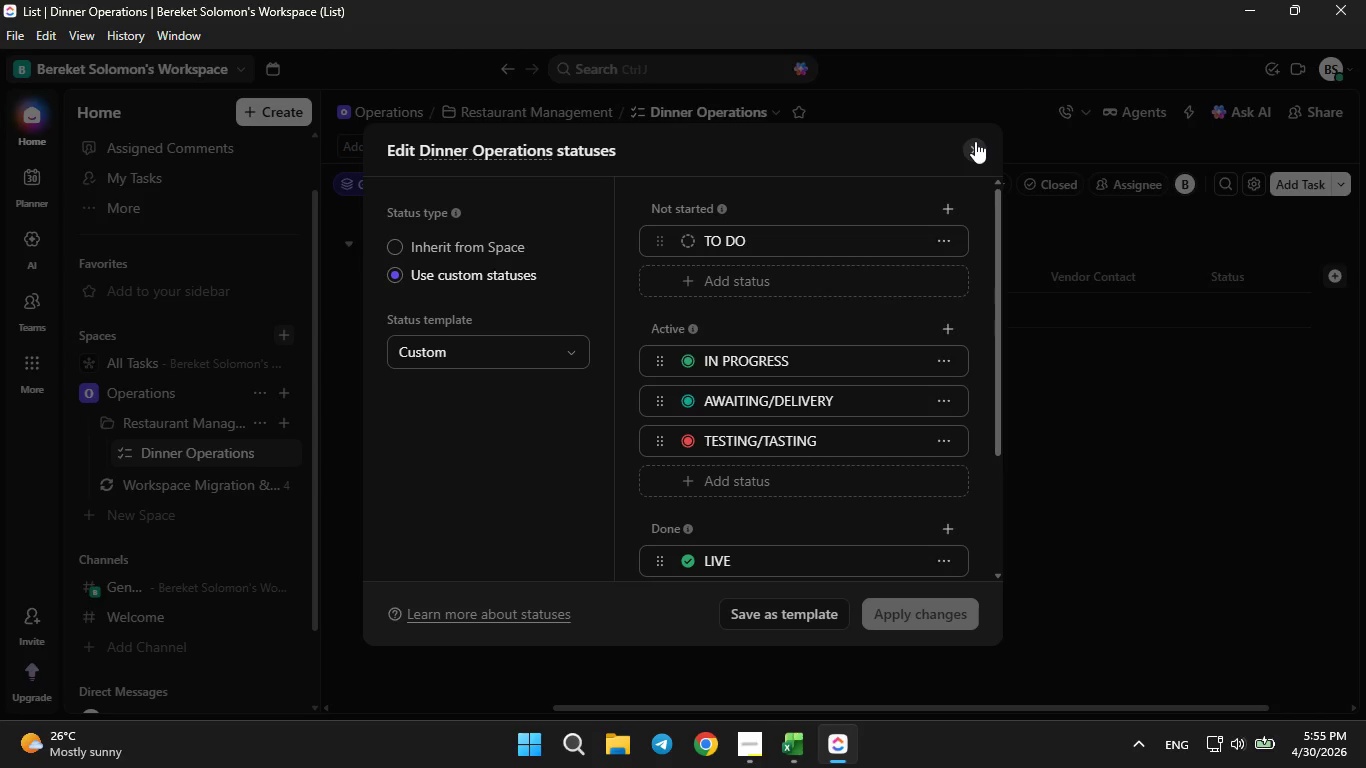 
left_click([975, 141])
 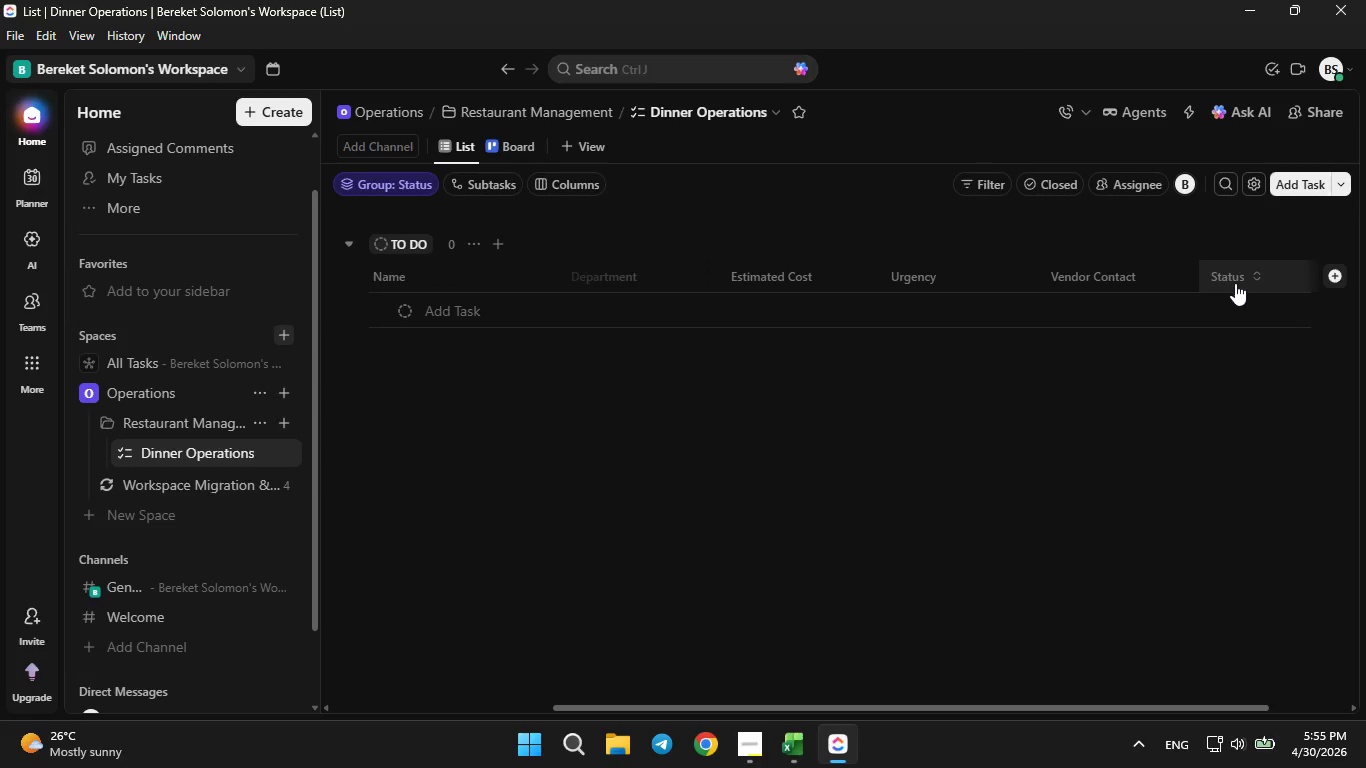 
left_click_drag(start_coordinate=[1217, 272], to_coordinate=[596, 266])
 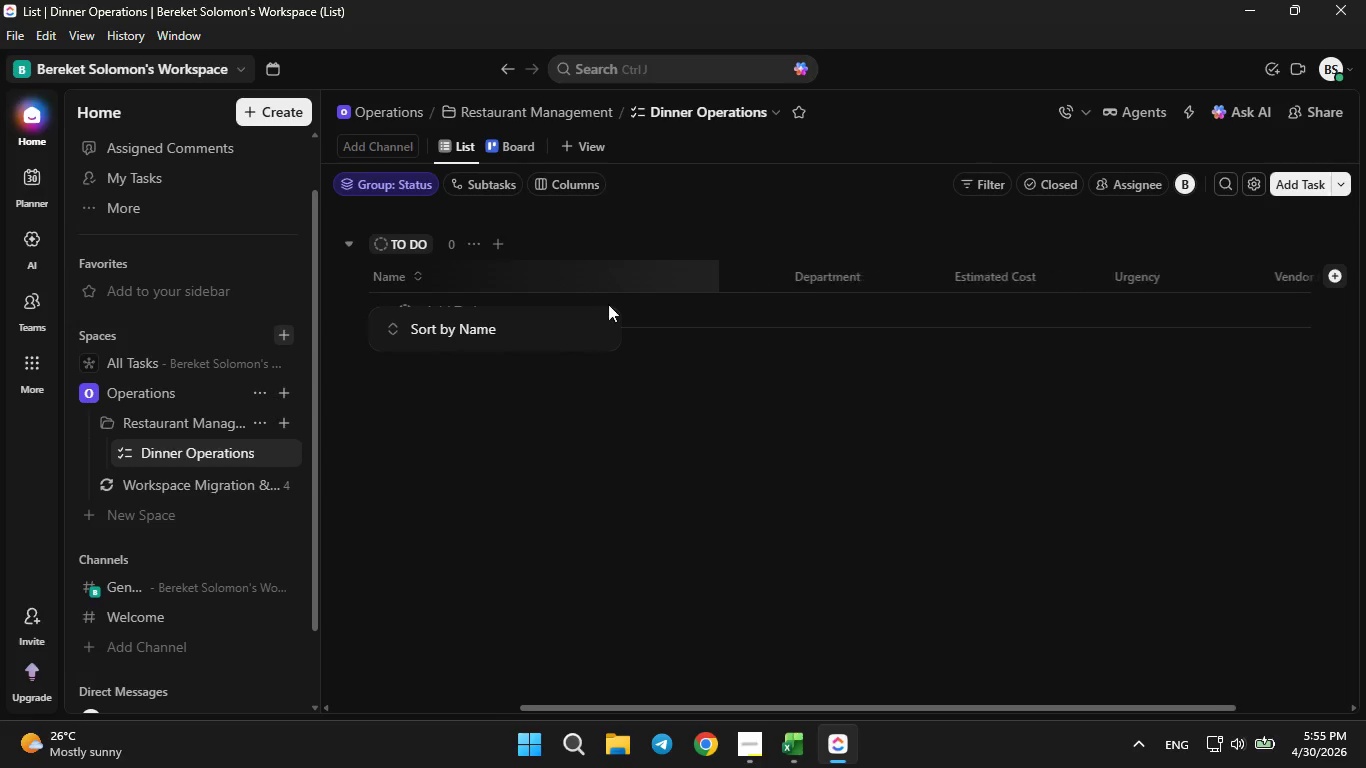 
left_click([596, 266])
 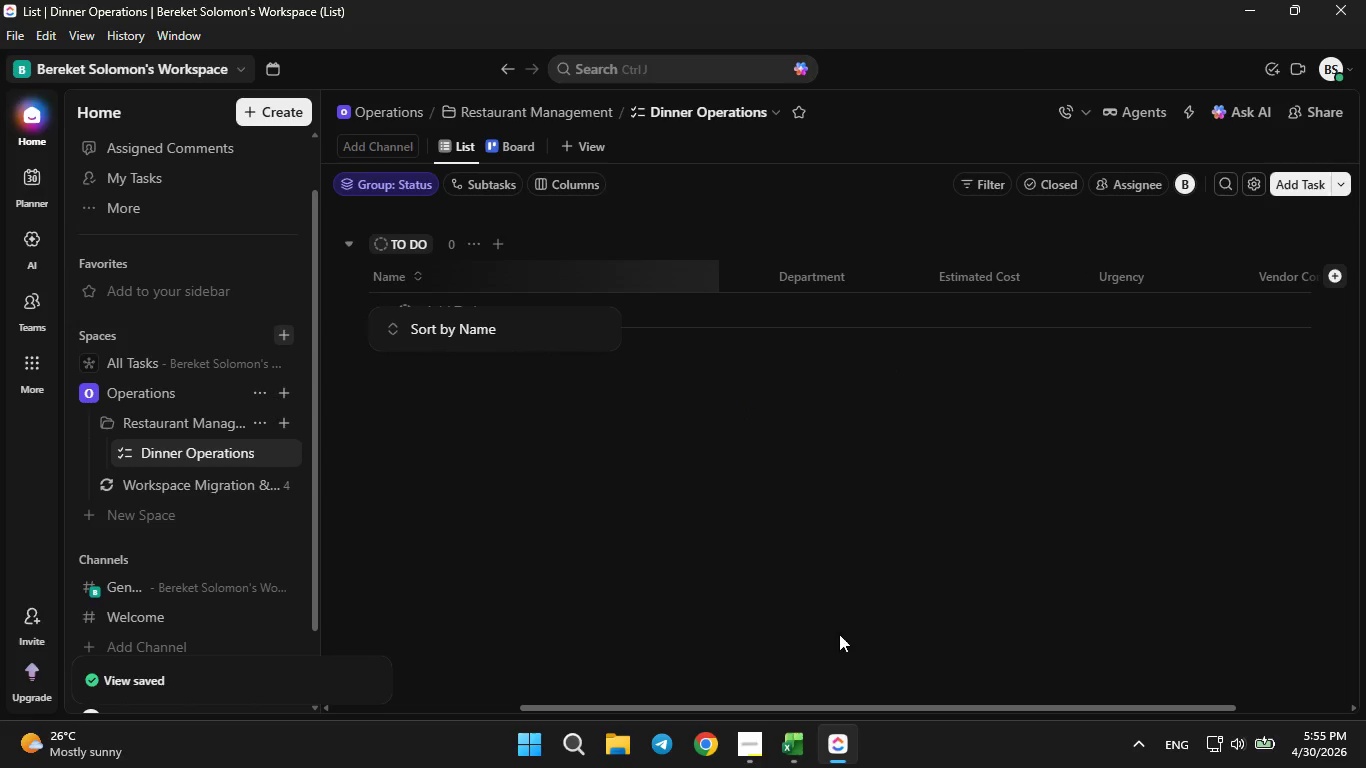 
left_click_drag(start_coordinate=[860, 705], to_coordinate=[979, 701])
 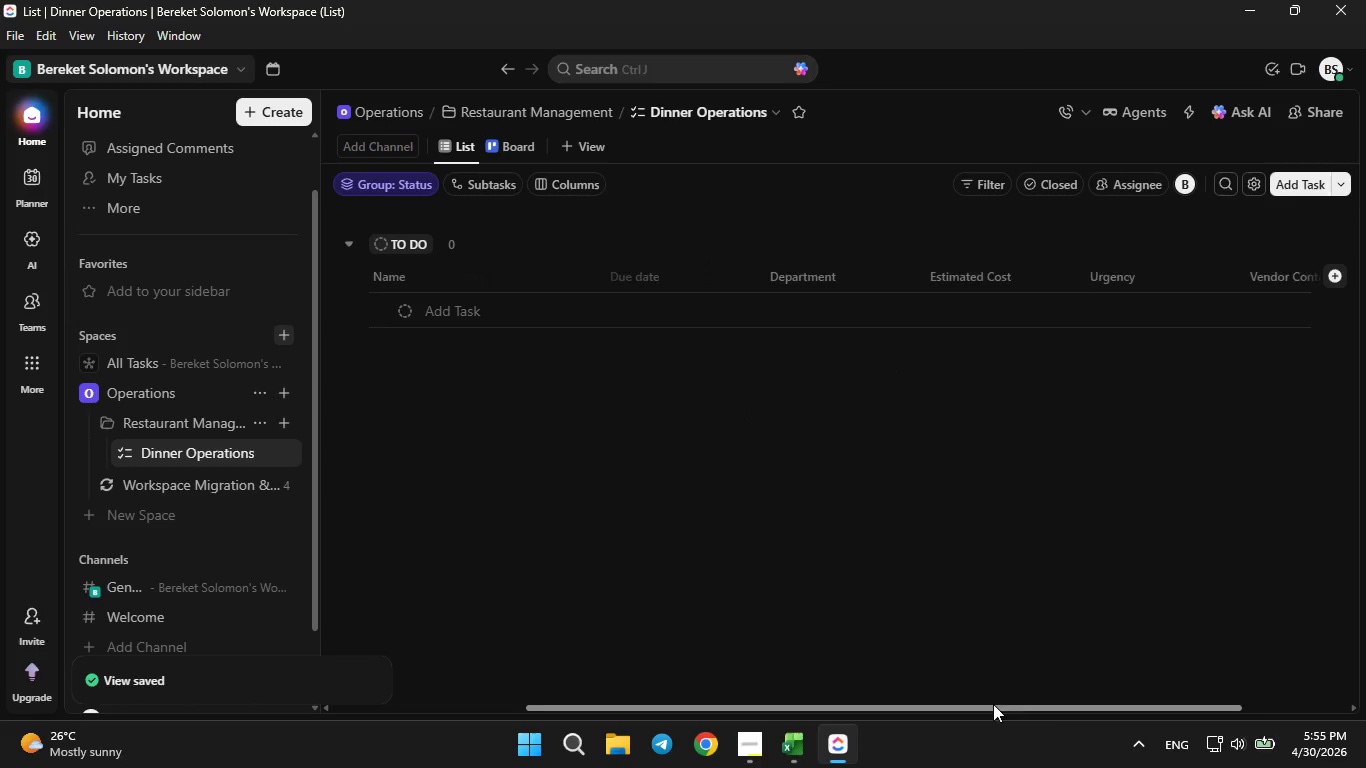 
left_click_drag(start_coordinate=[979, 707], to_coordinate=[728, 690])
 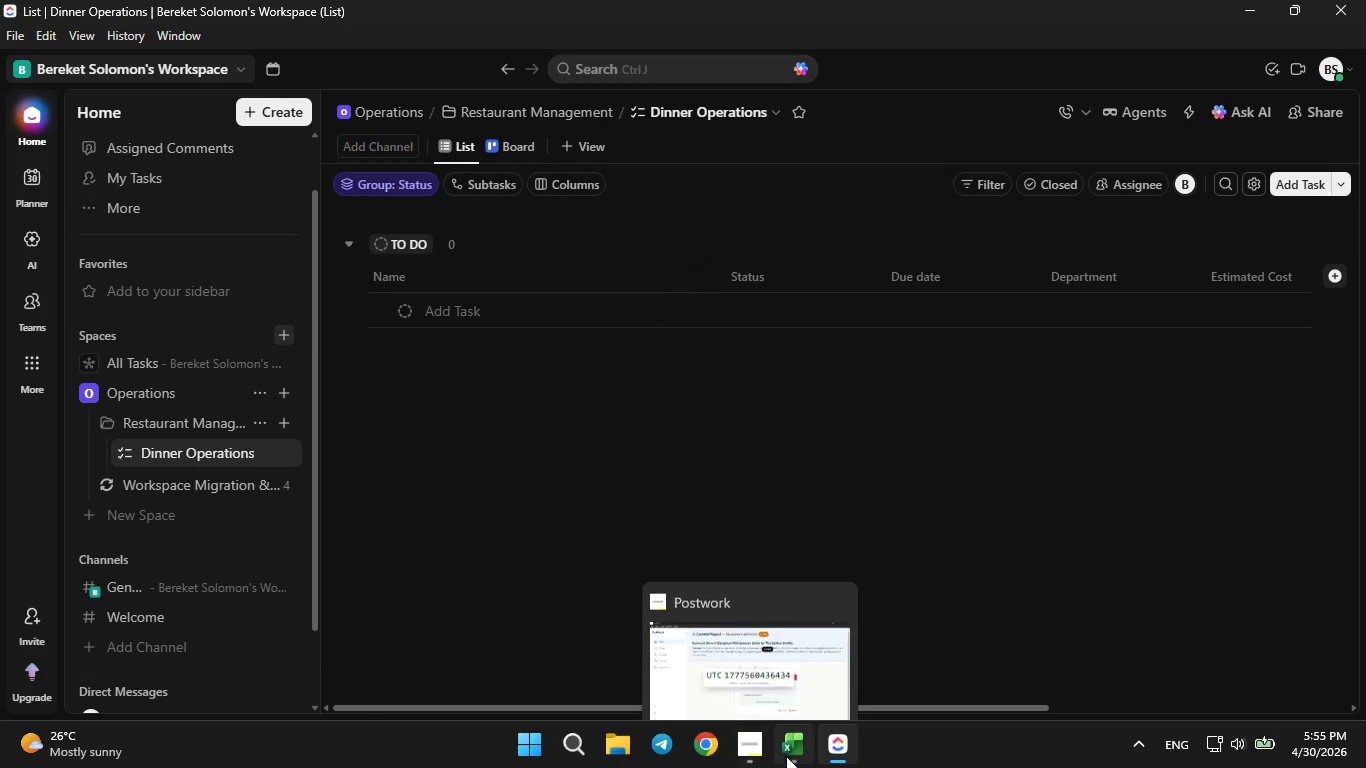 
left_click_drag(start_coordinate=[788, 756], to_coordinate=[793, 761])
 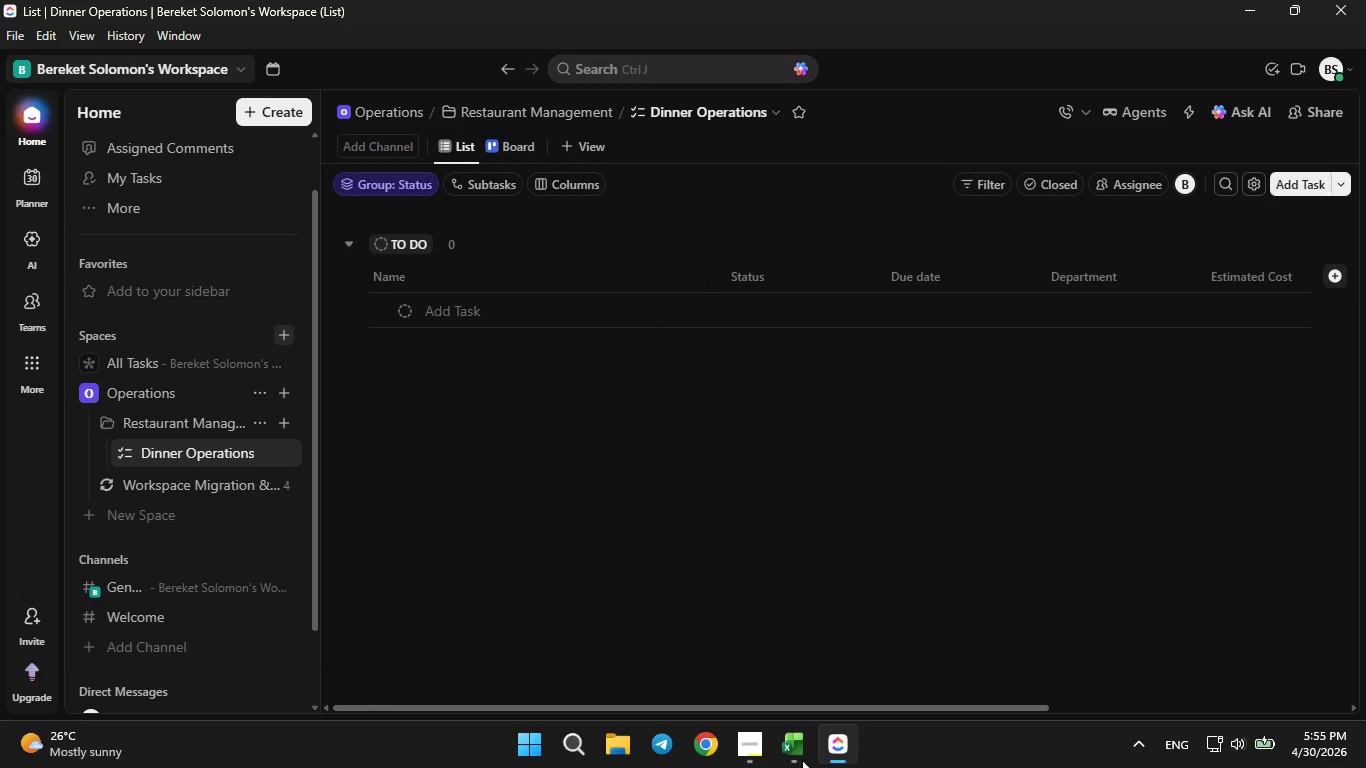 
left_click([802, 759])
 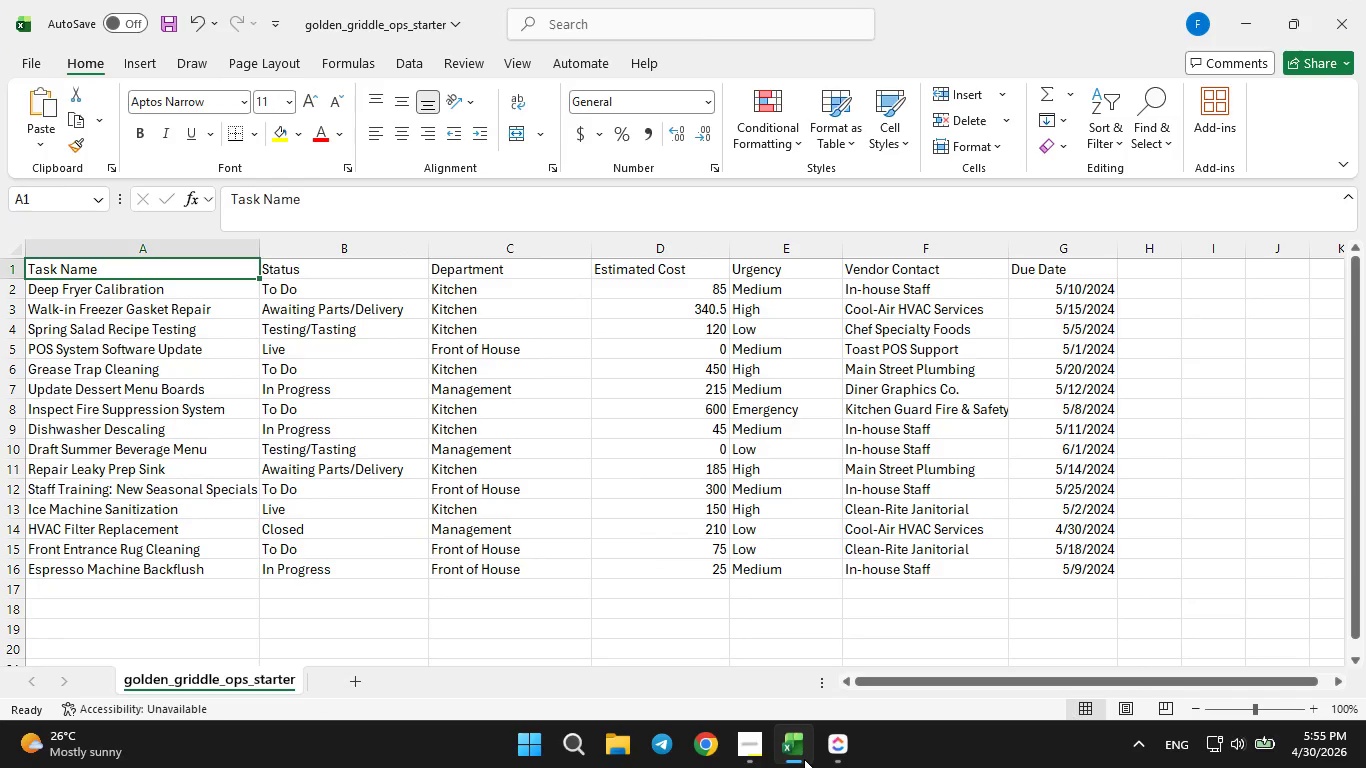 
left_click([804, 759])
 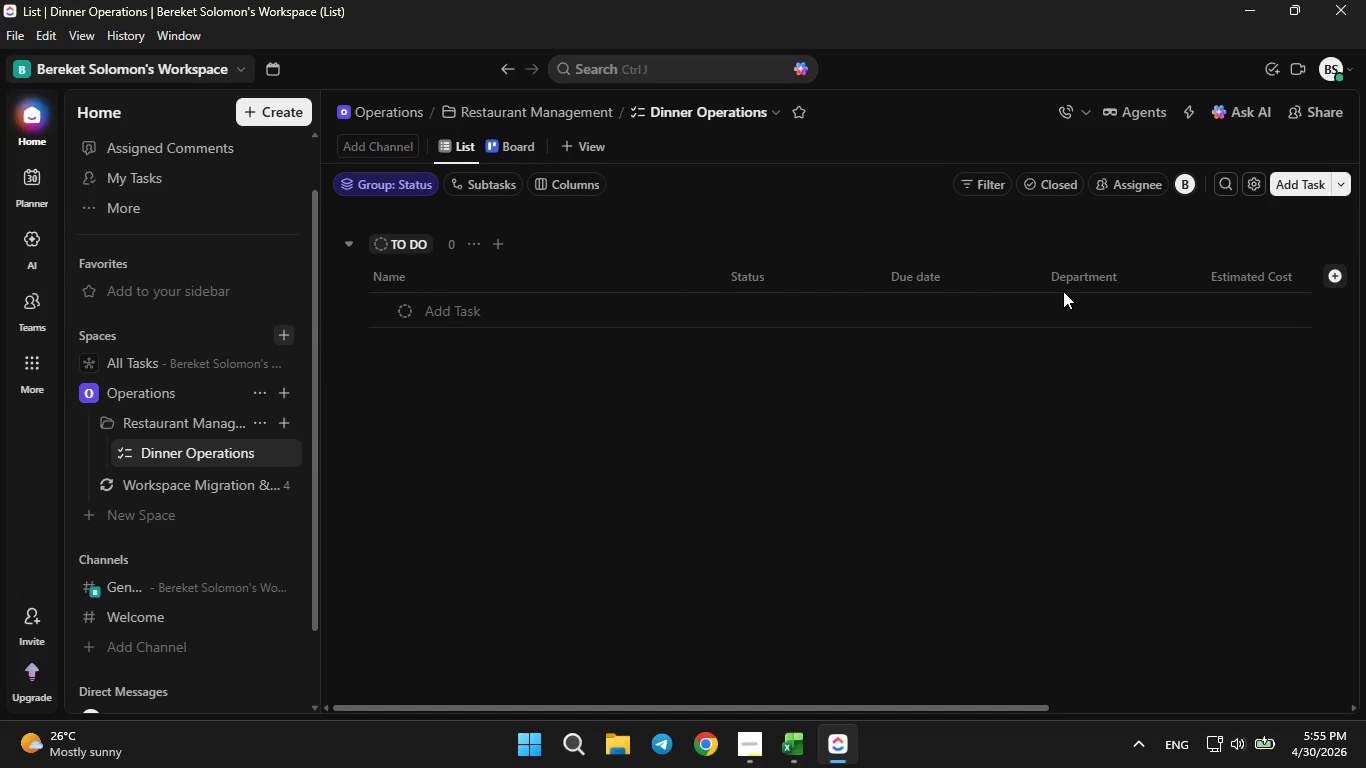 
left_click_drag(start_coordinate=[1071, 276], to_coordinate=[949, 291])
 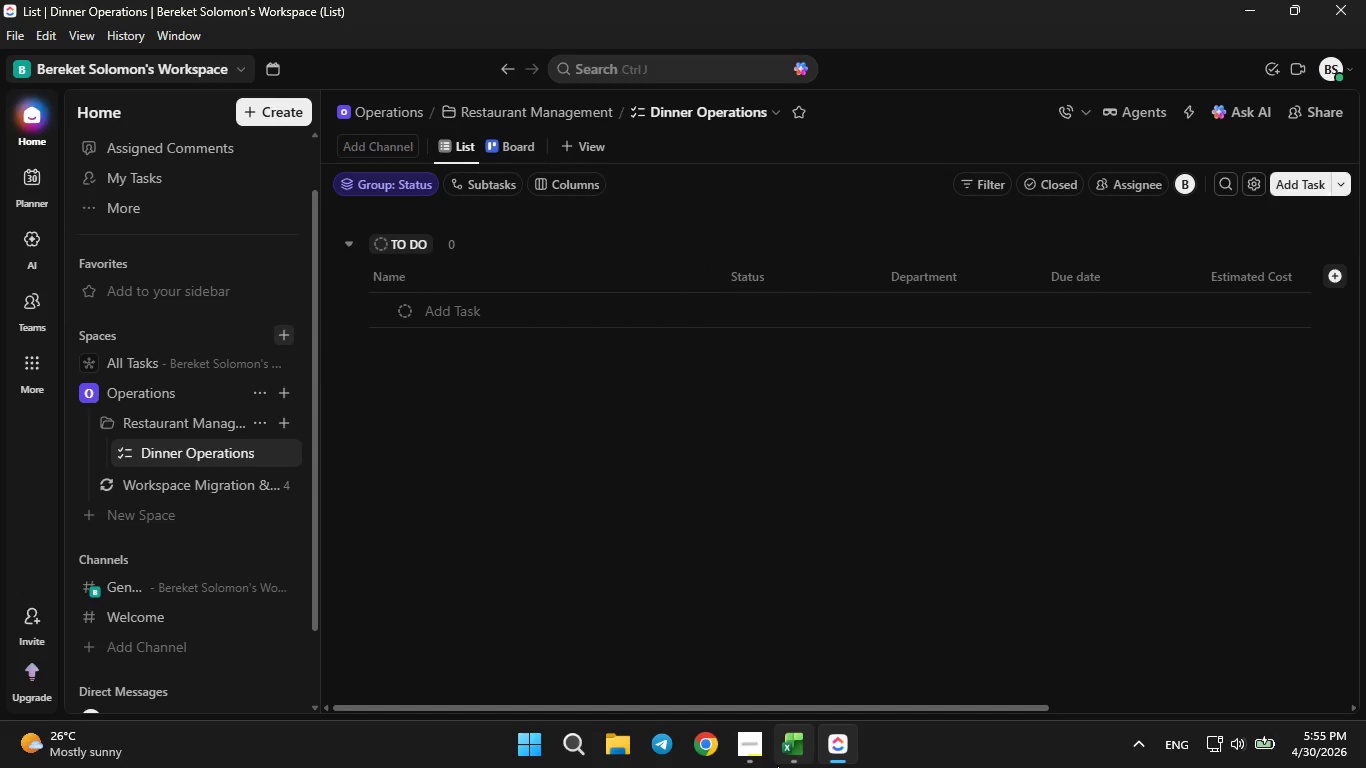 
left_click([777, 765])
 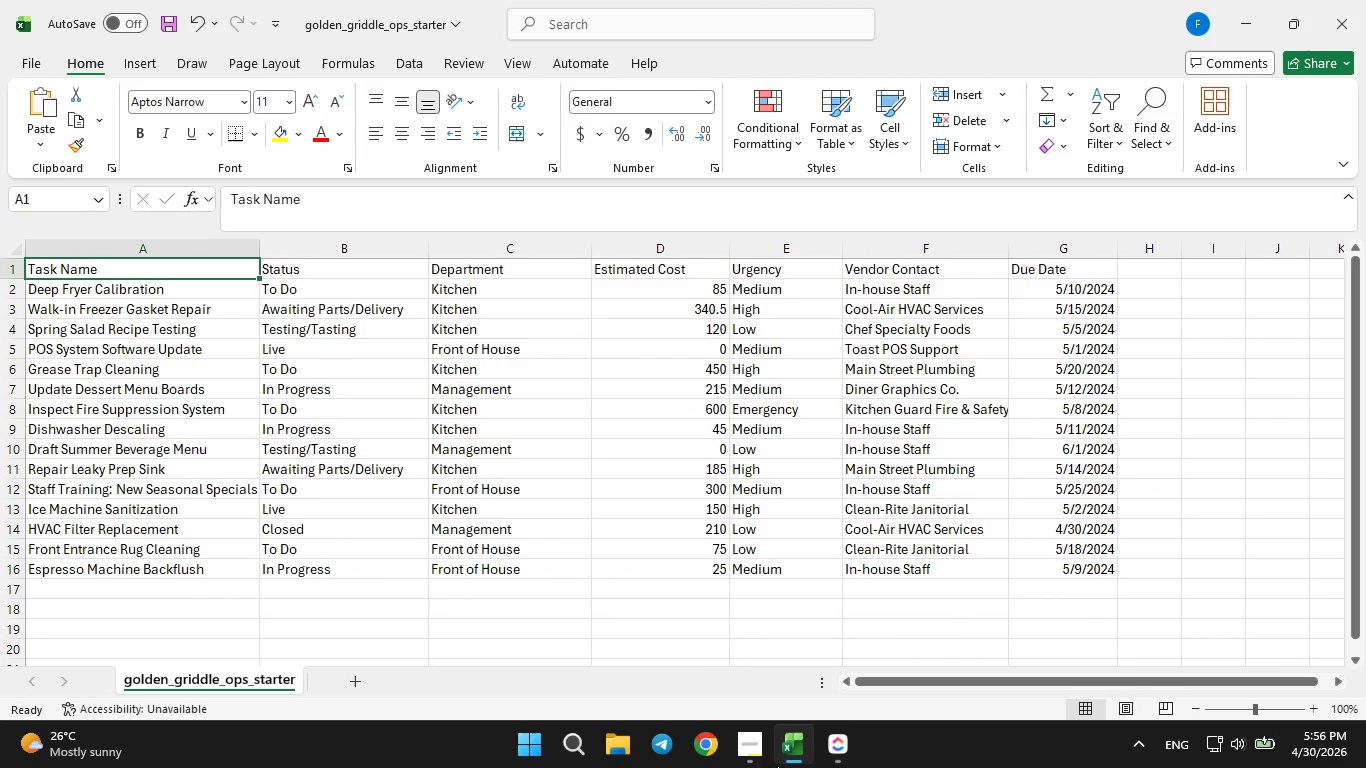 
left_click([777, 765])
 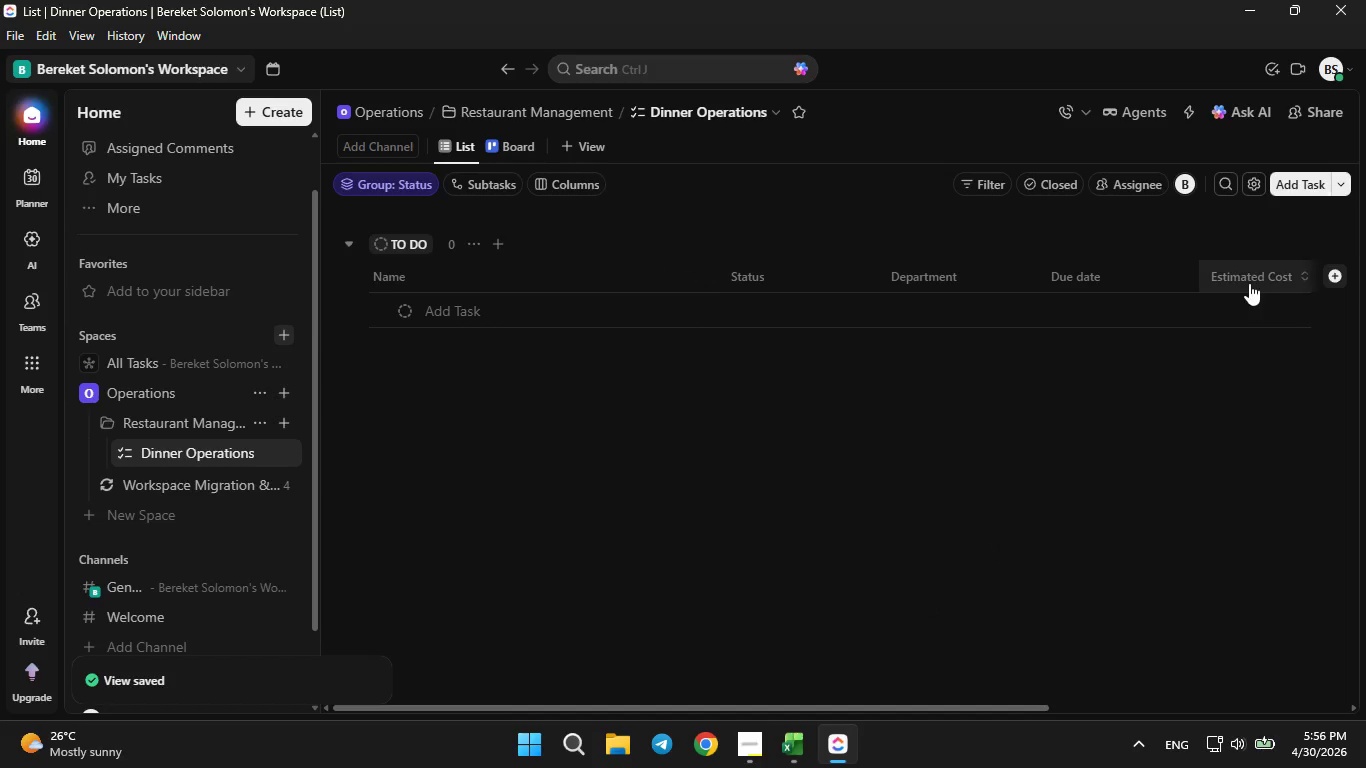 
left_click_drag(start_coordinate=[1249, 283], to_coordinate=[1102, 284])
 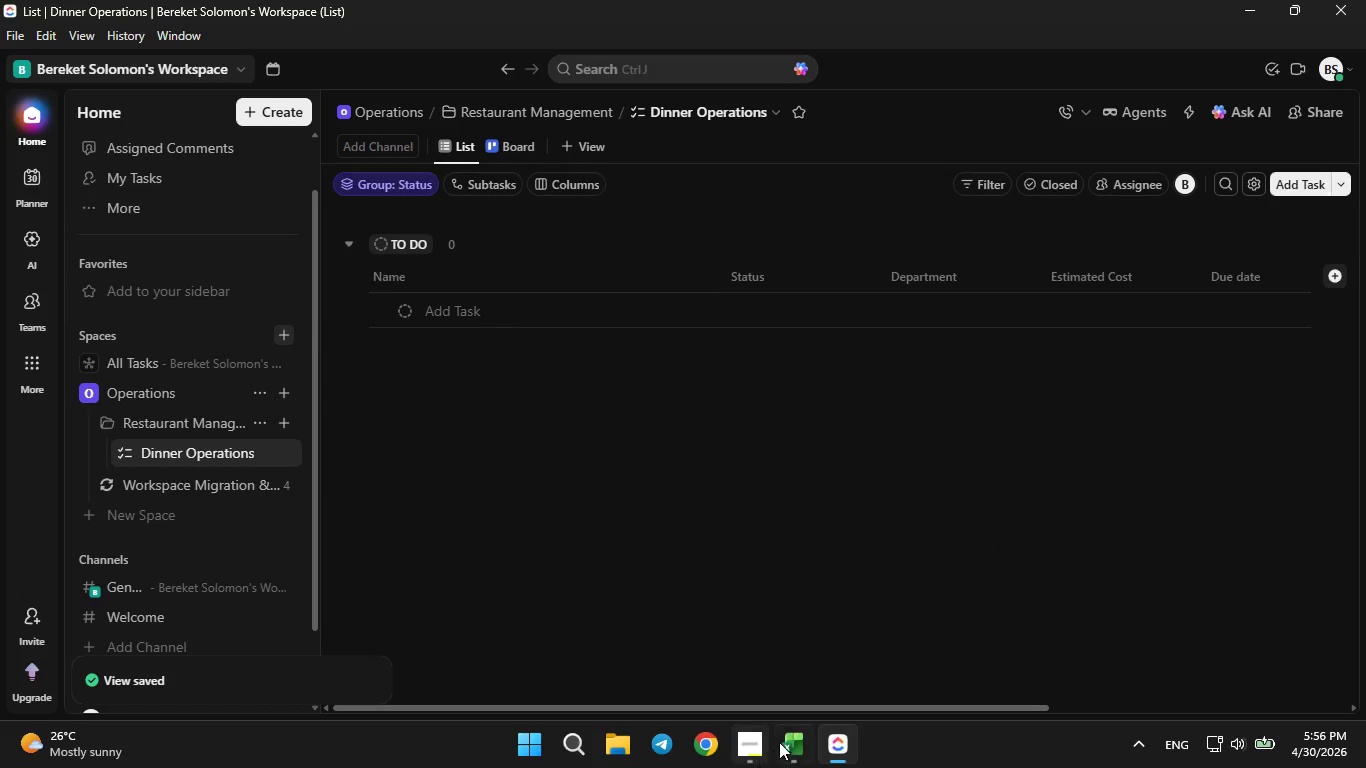 
left_click([781, 742])
 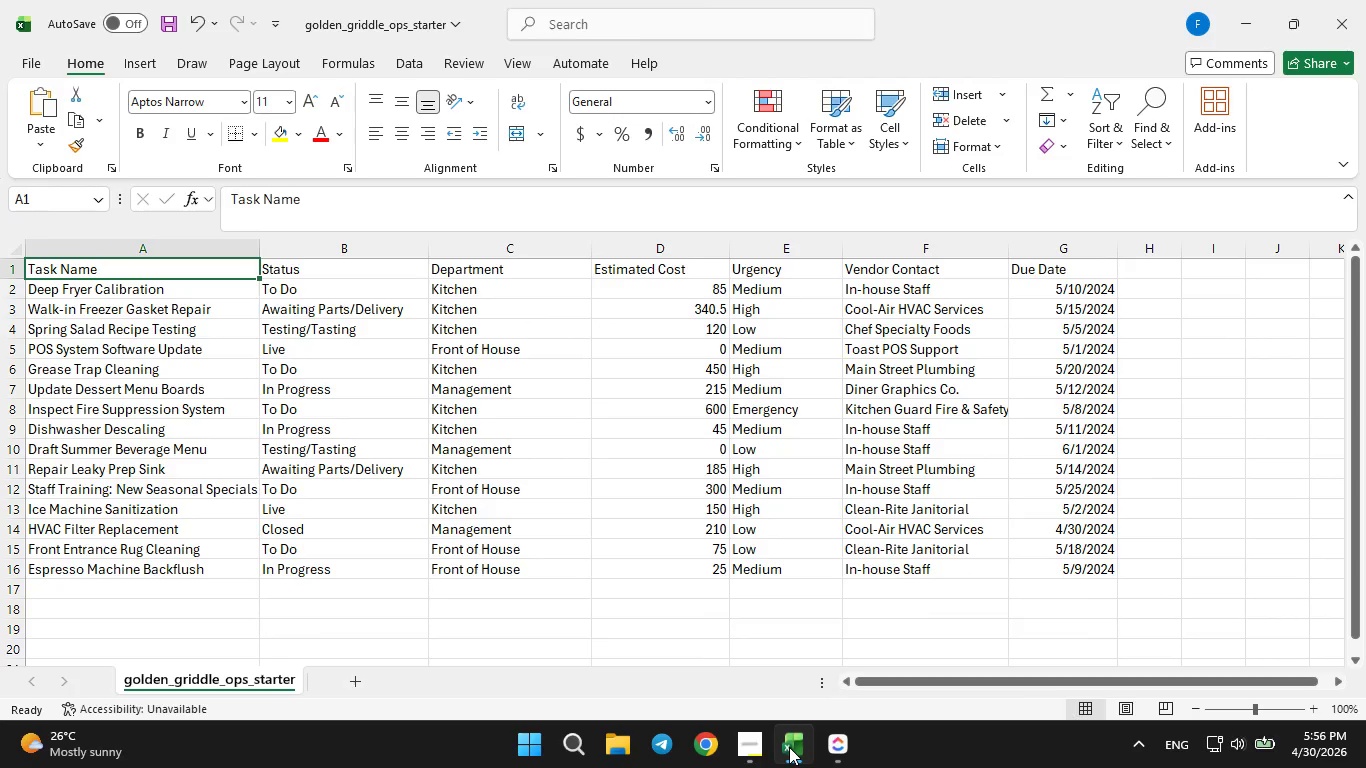 
left_click([789, 747])
 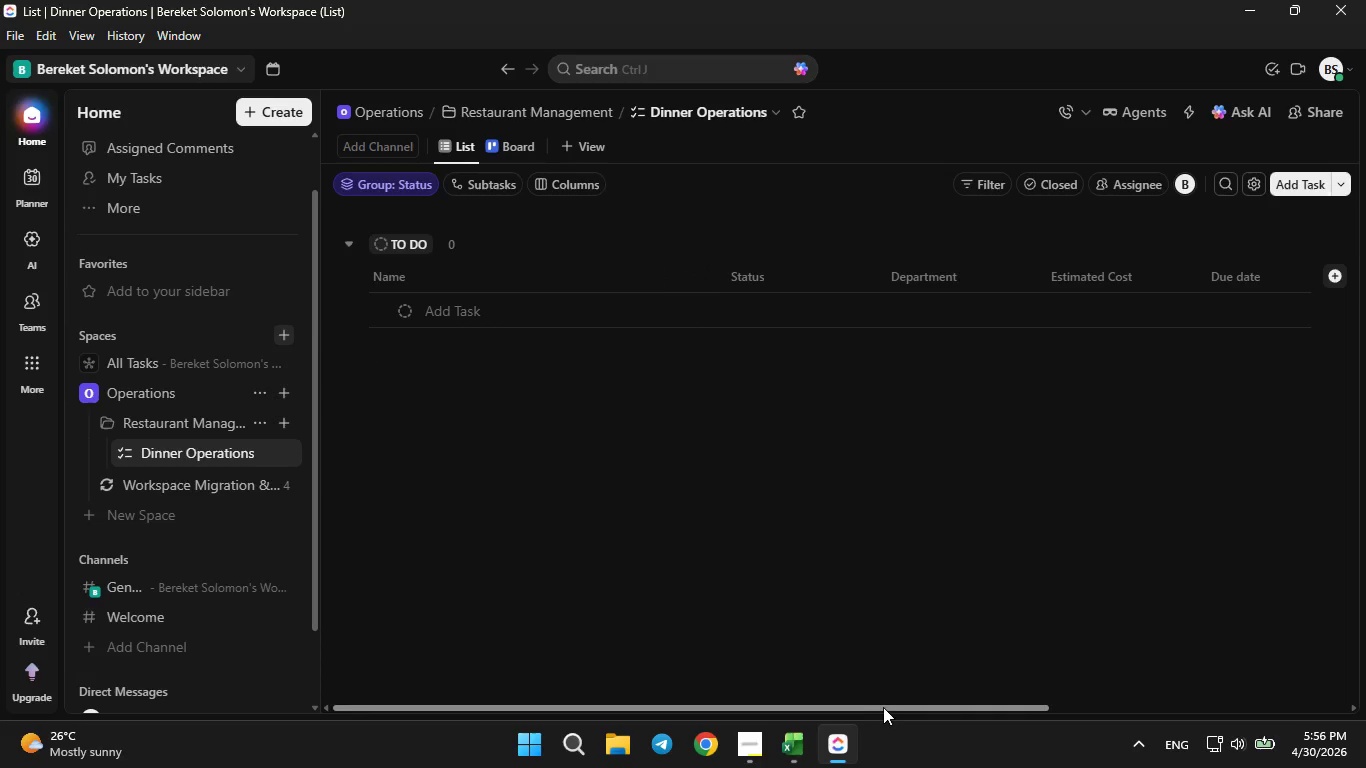 
left_click_drag(start_coordinate=[883, 707], to_coordinate=[1059, 731])
 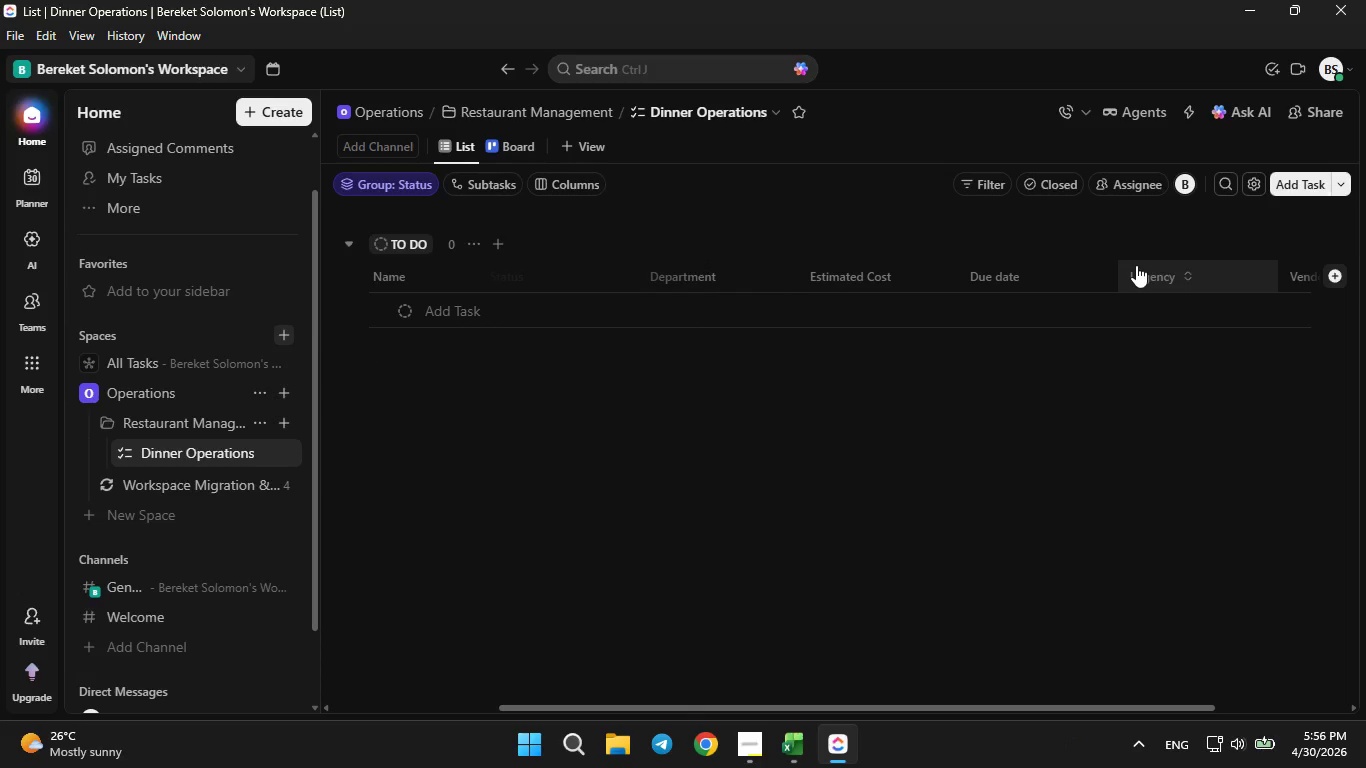 
left_click_drag(start_coordinate=[1136, 265], to_coordinate=[1016, 272])
 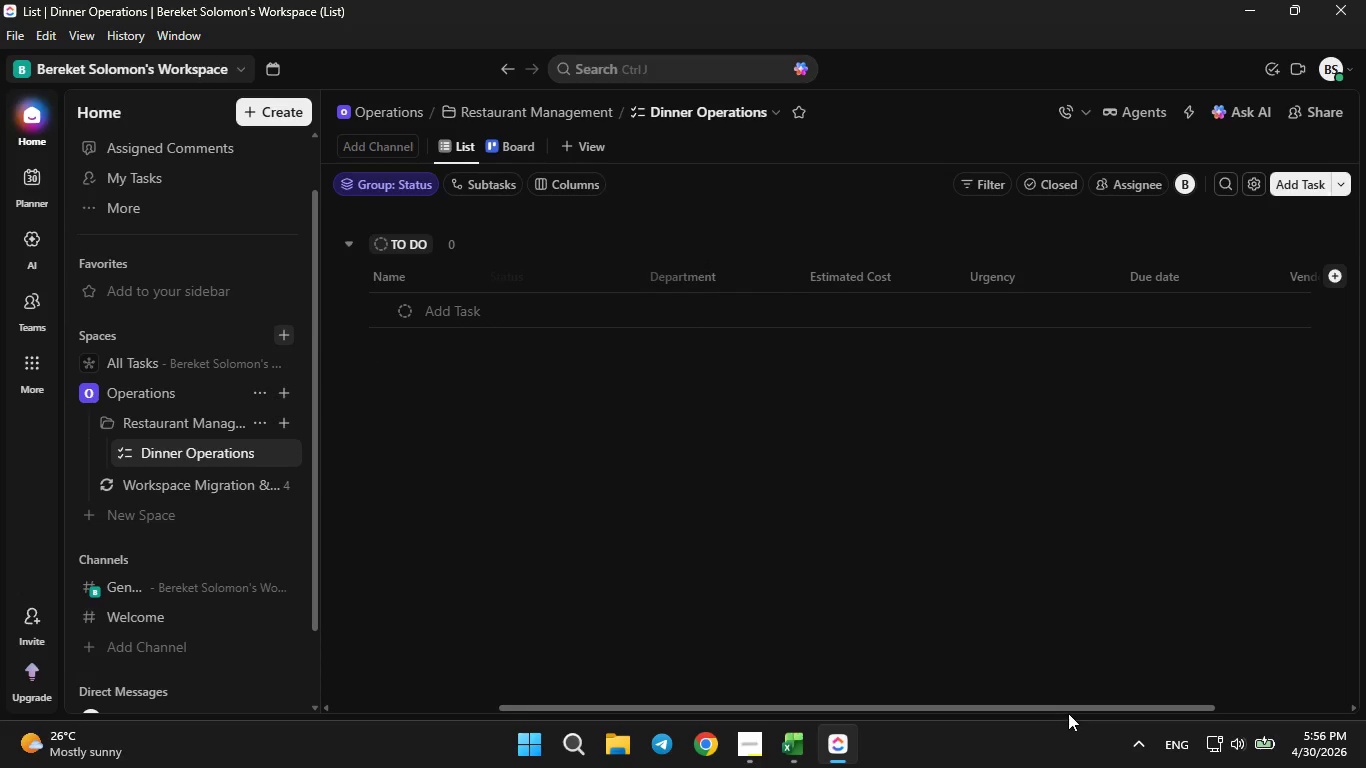 
left_click([1068, 713])
 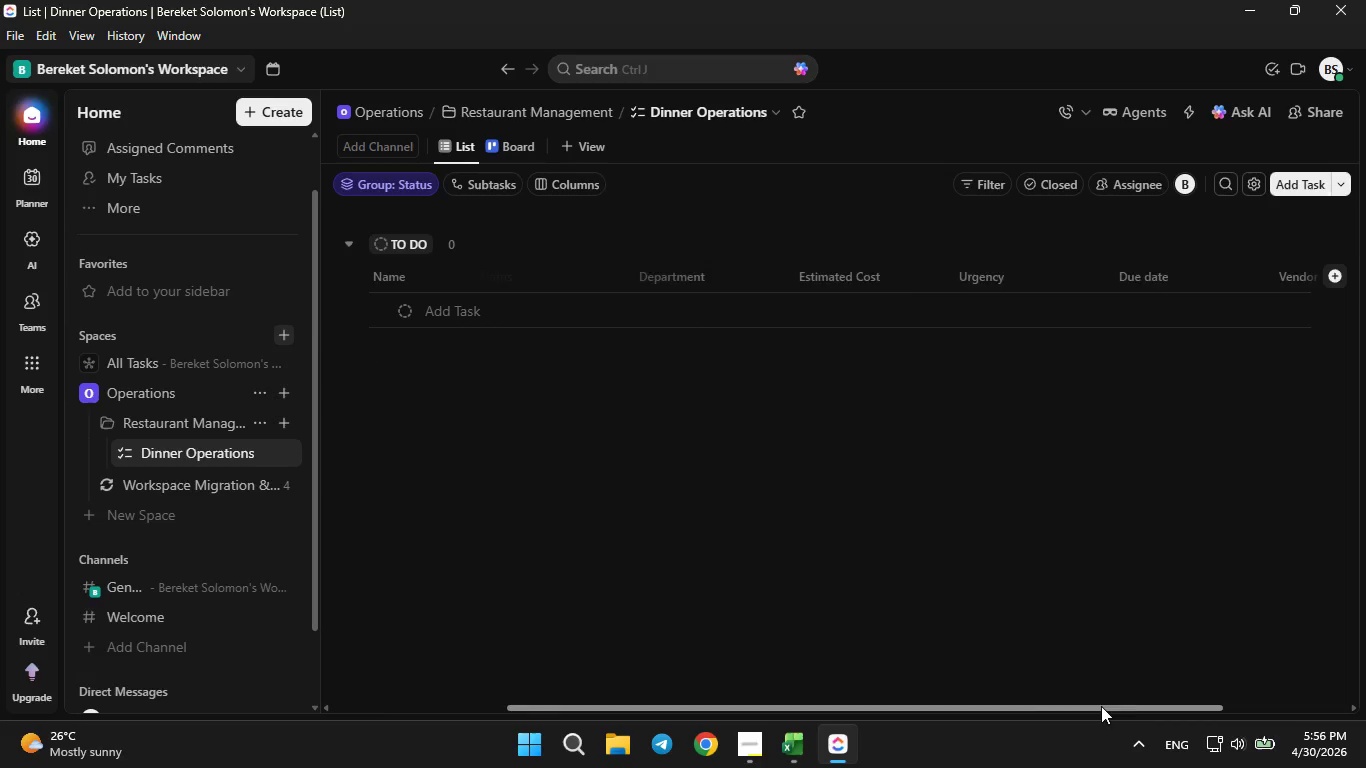 
left_click_drag(start_coordinate=[1068, 711], to_coordinate=[1147, 696])
 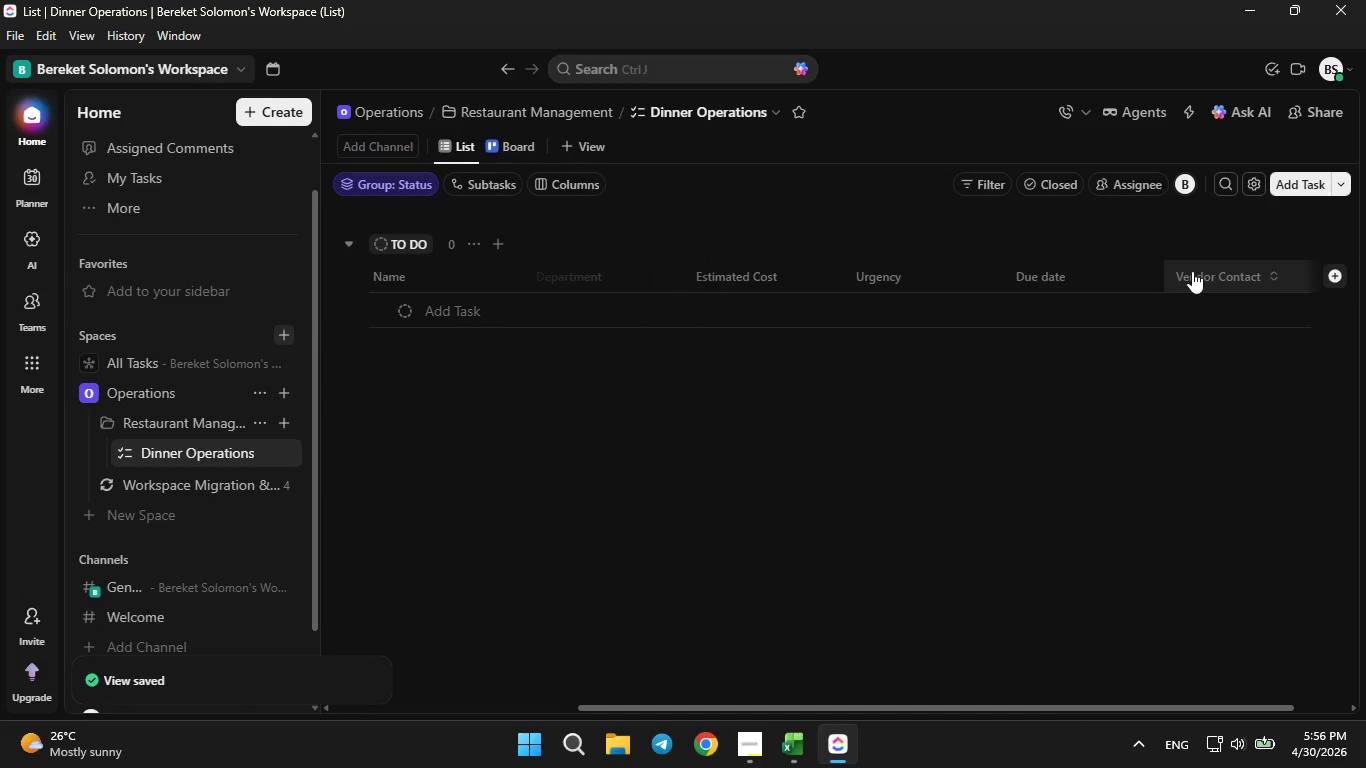 
left_click_drag(start_coordinate=[1192, 271], to_coordinate=[1105, 266])
 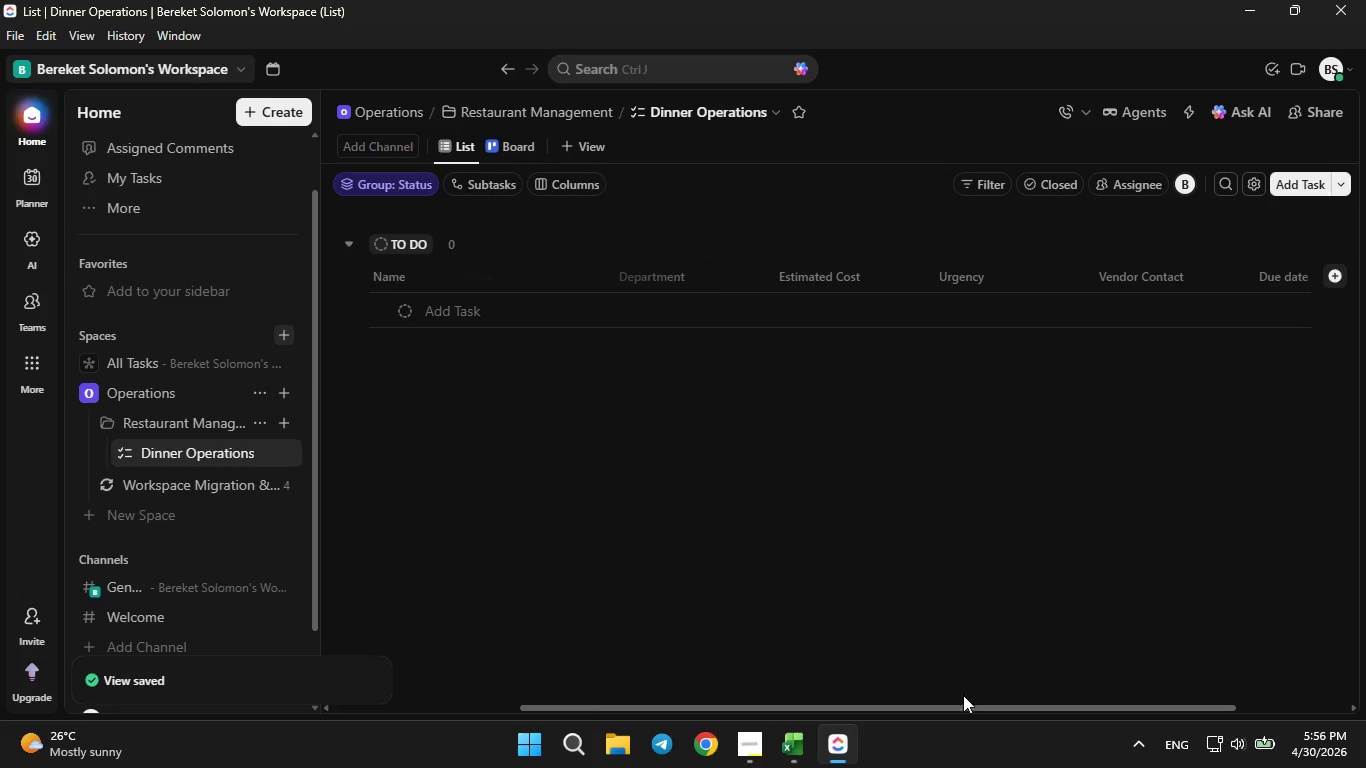 
left_click([961, 695])
 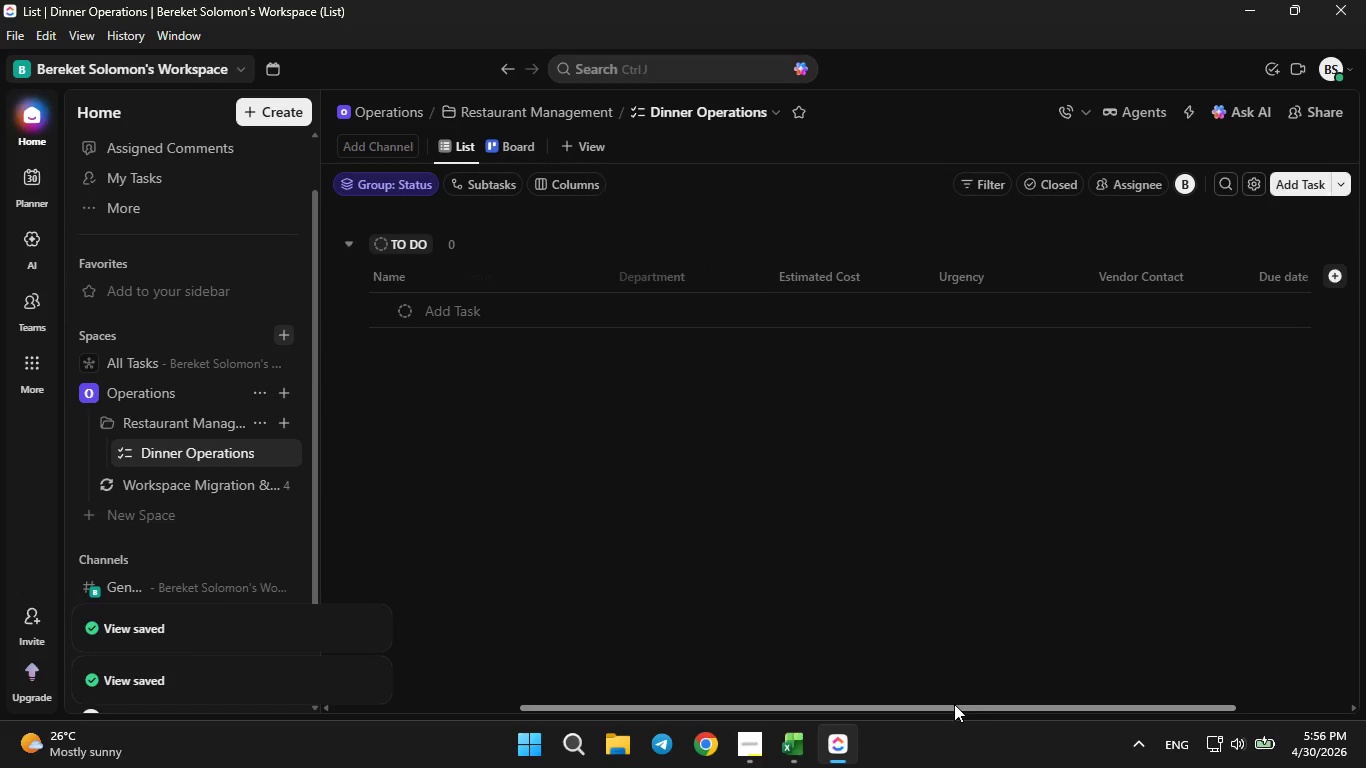 
left_click_drag(start_coordinate=[954, 704], to_coordinate=[1031, 694])
 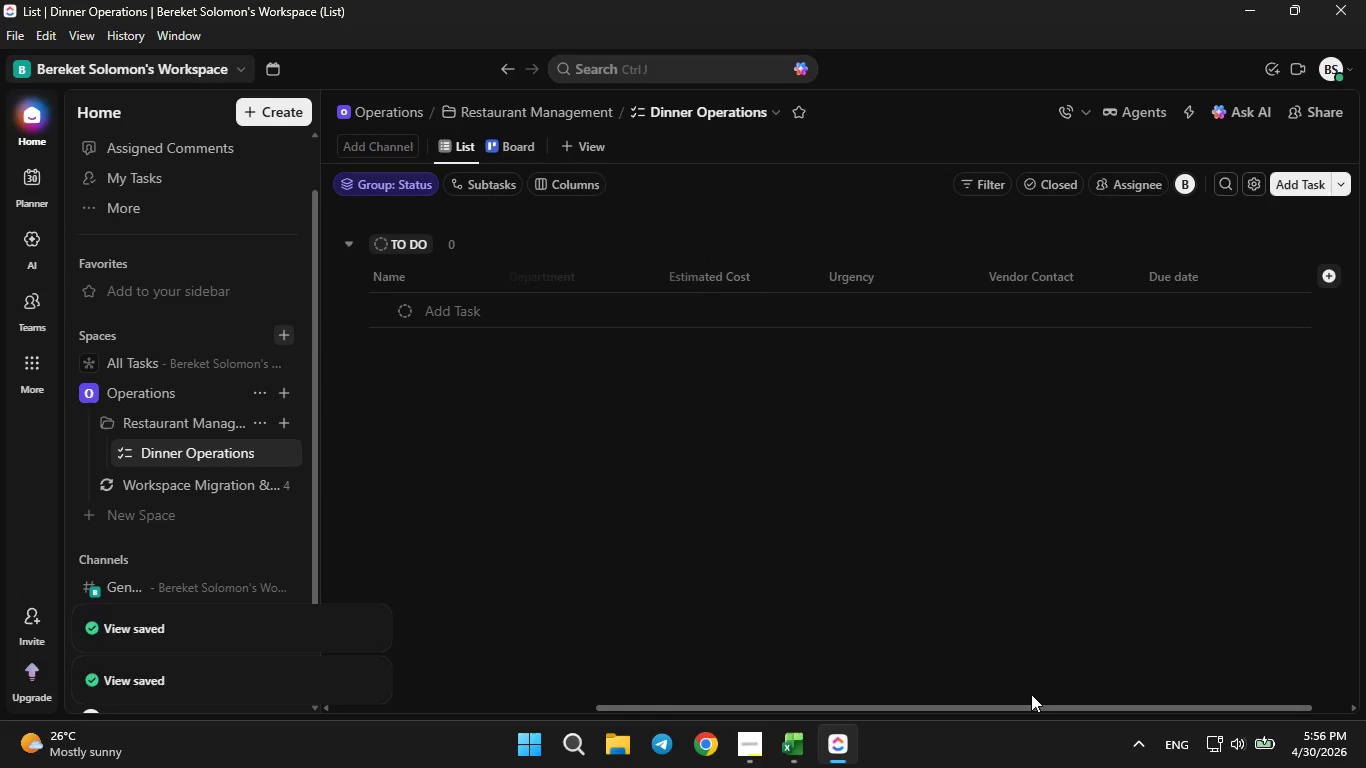 
left_click([1031, 694])
 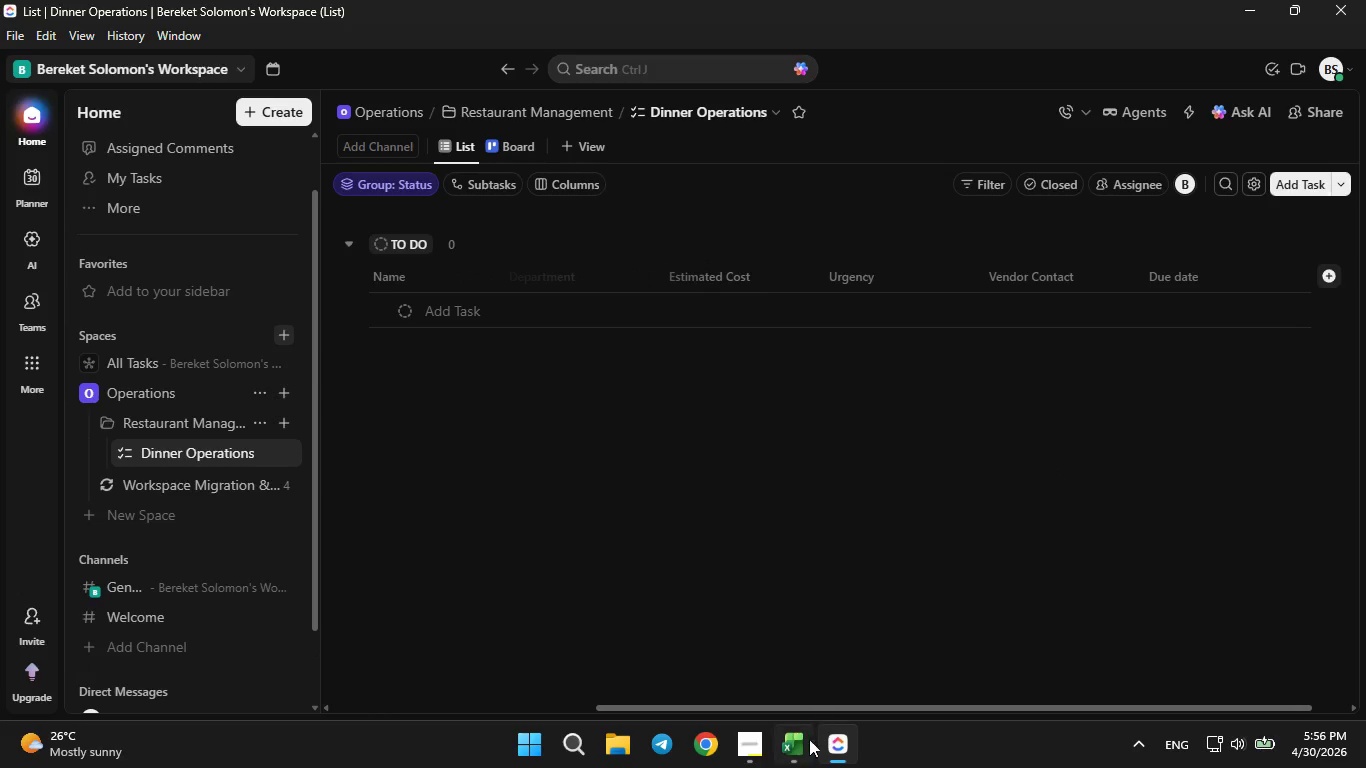 
left_click([803, 747])
 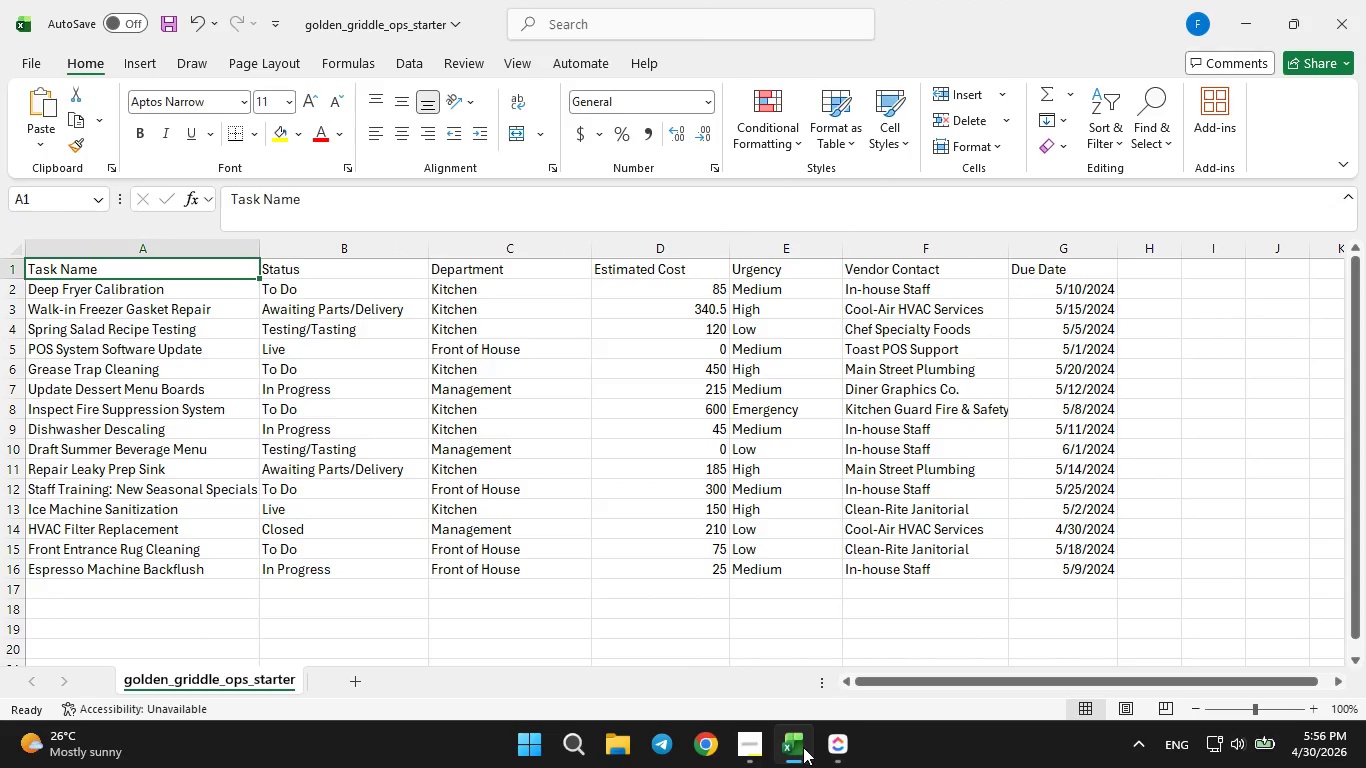 
left_click([803, 747])
 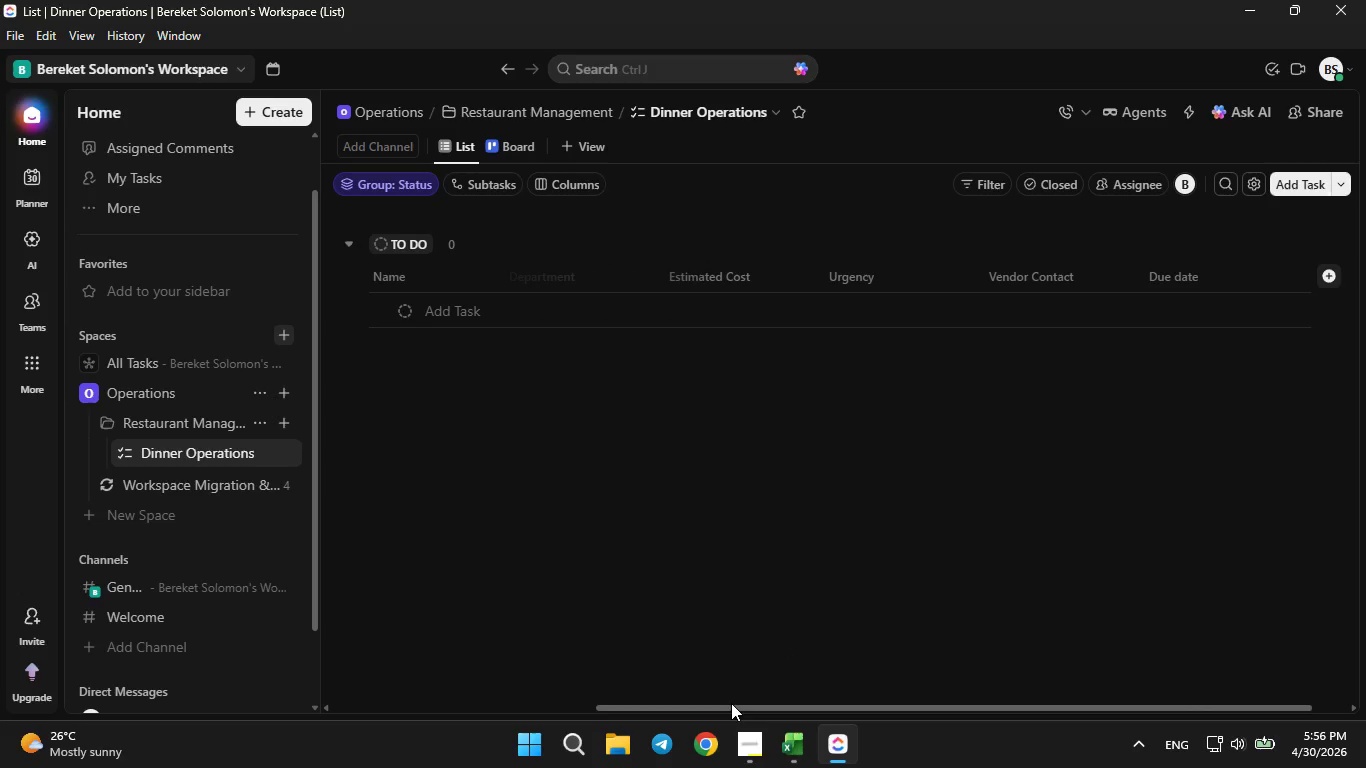 
left_click_drag(start_coordinate=[731, 703], to_coordinate=[367, 649])
 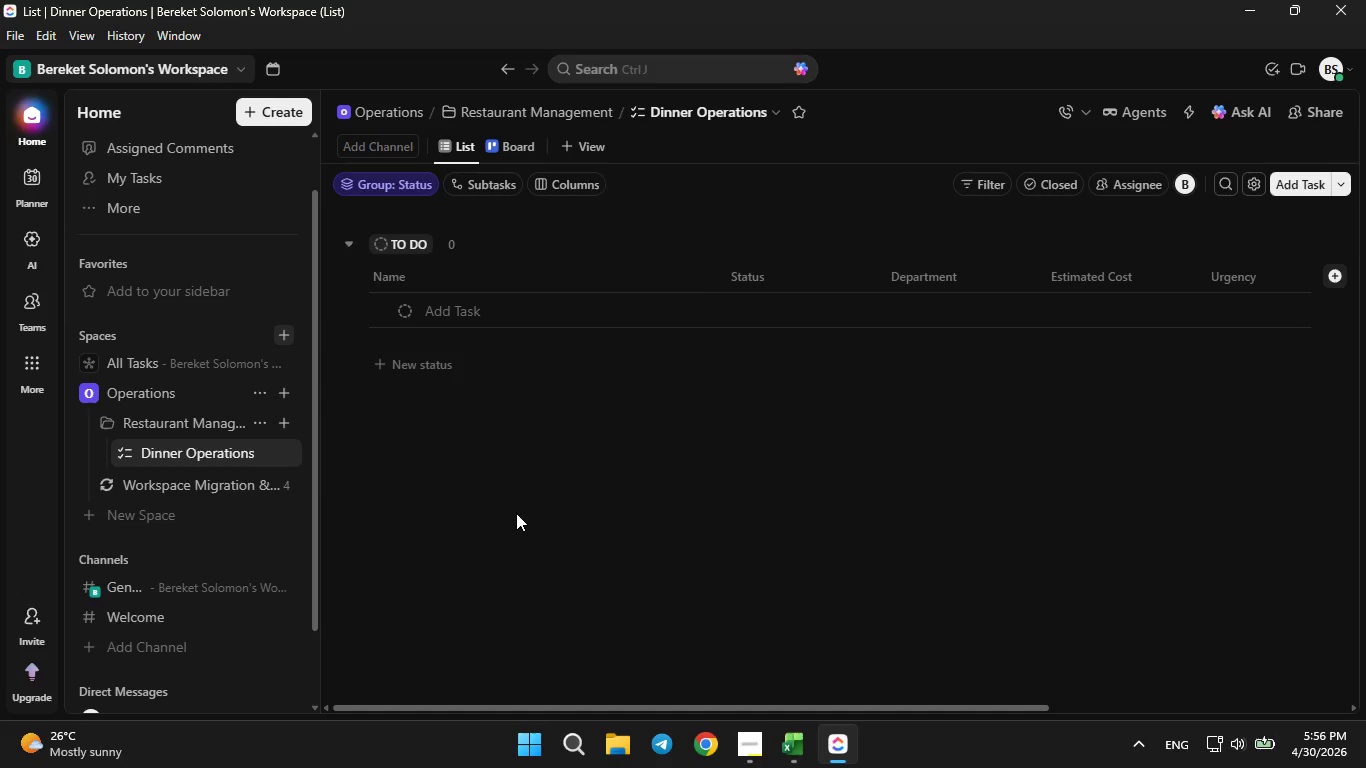 
wait(10.36)
 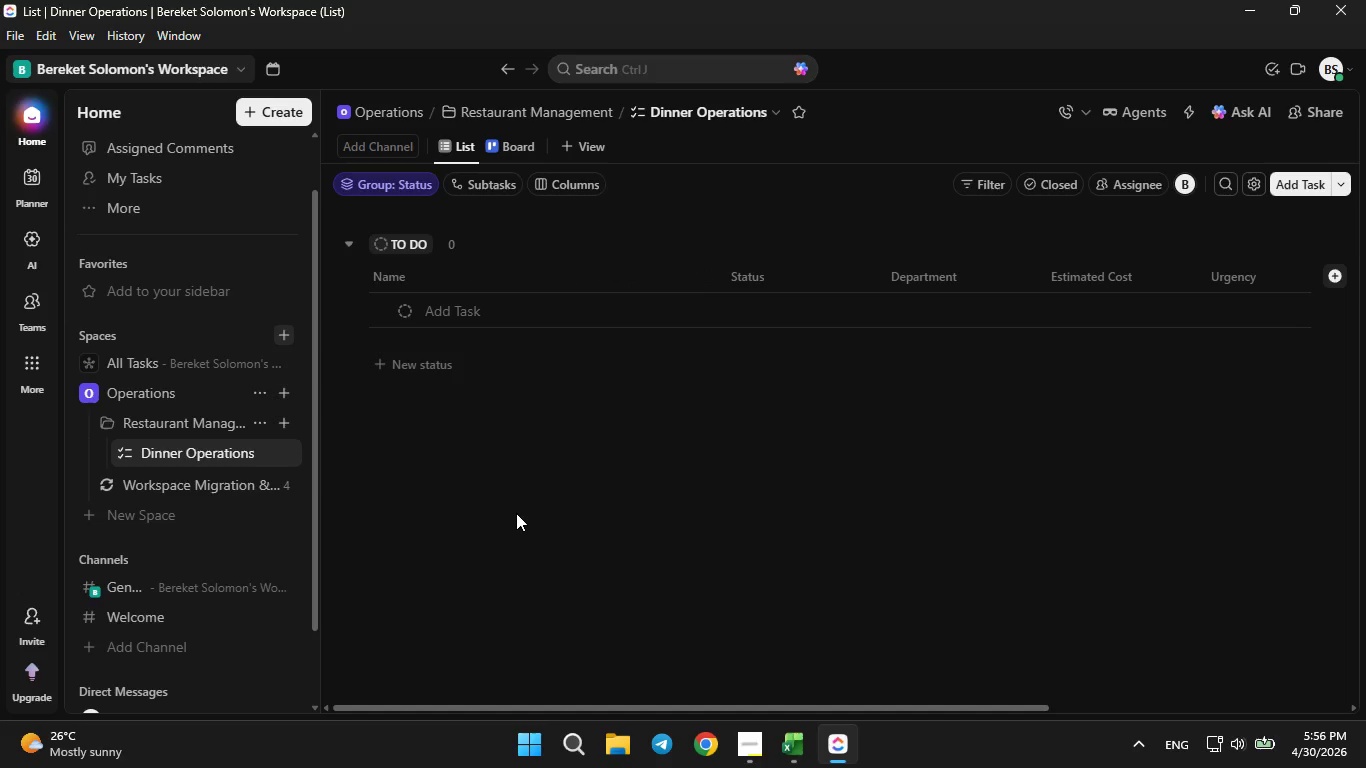 
mouse_move([210, 451])
 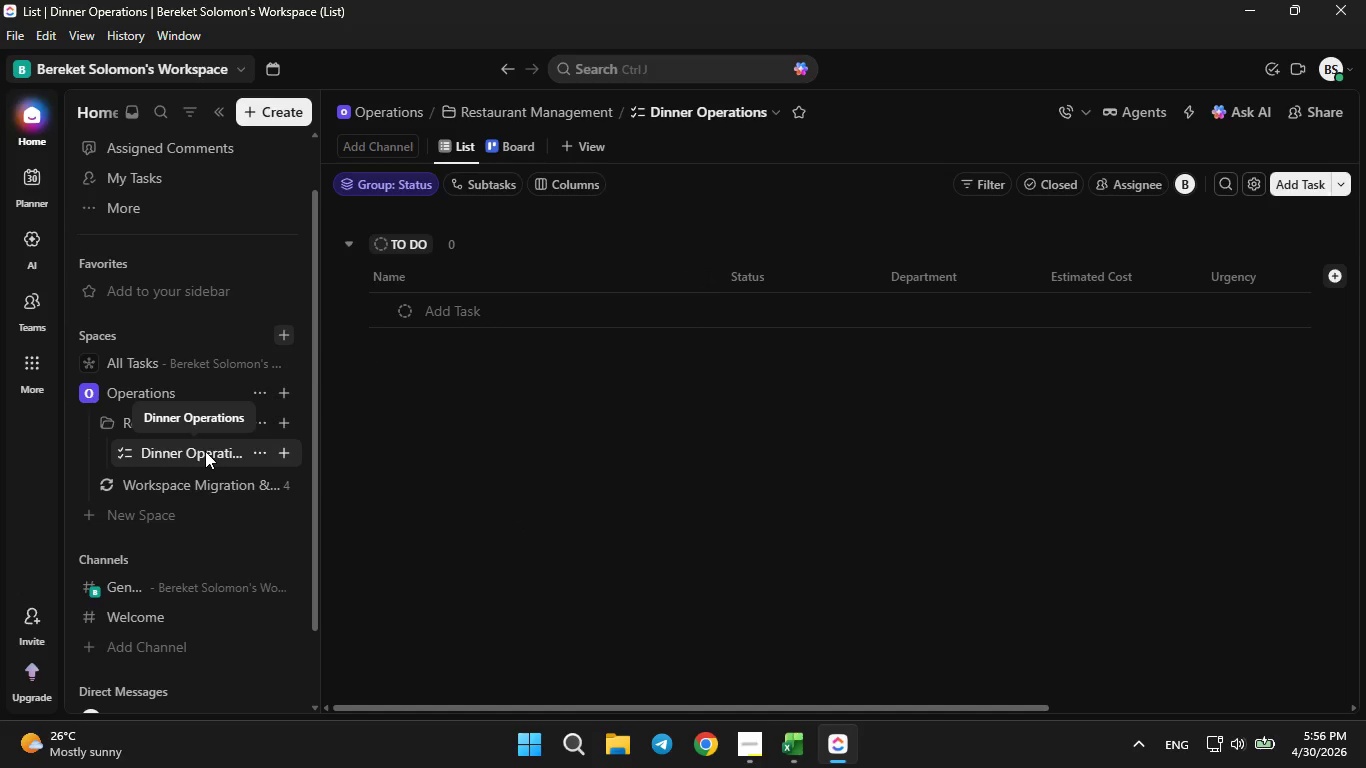 
left_click([205, 451])
 